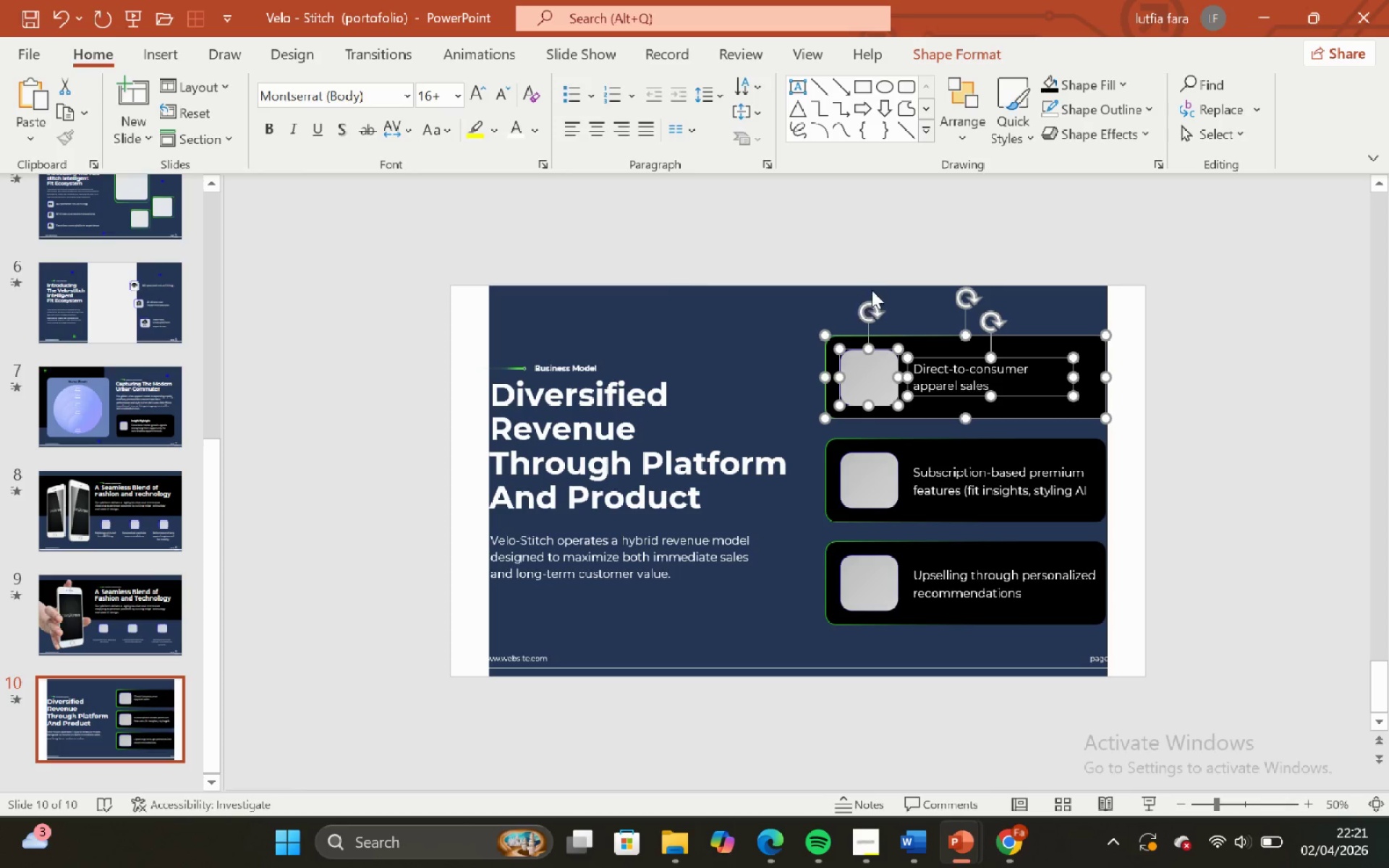 
left_click([881, 279])
 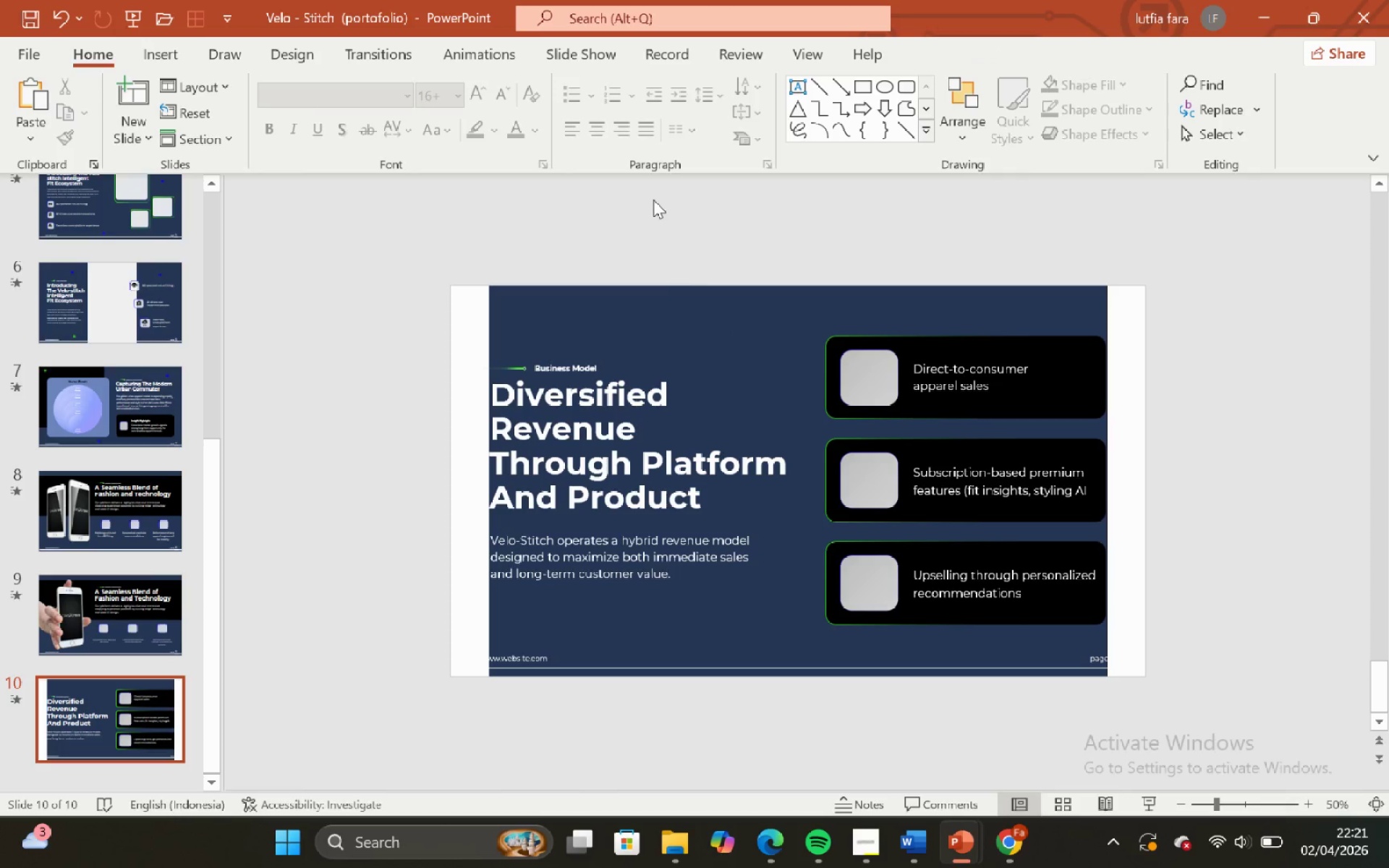 
left_click_drag(start_coordinate=[664, 200], to_coordinate=[1206, 332])
 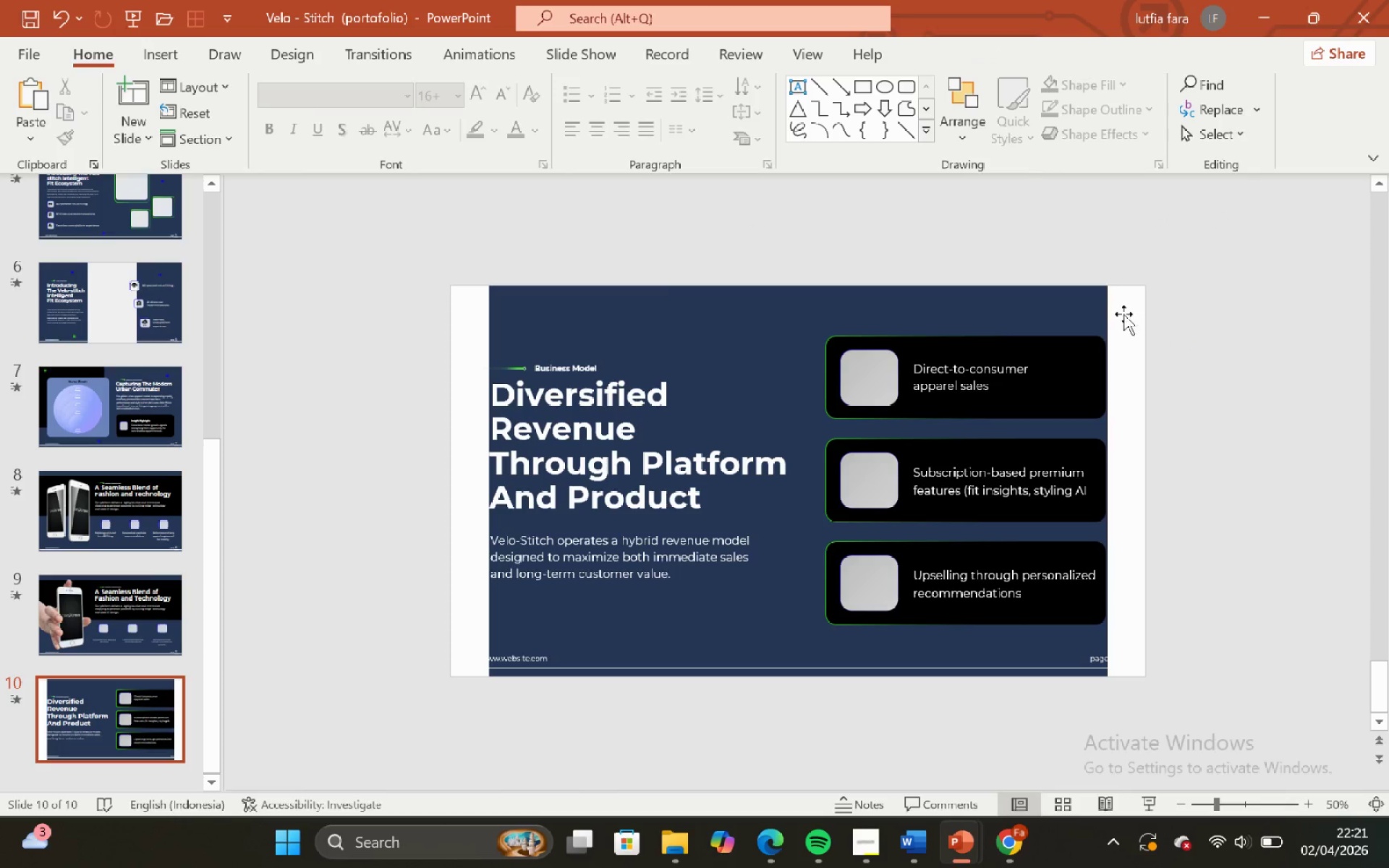 
left_click([1123, 314])
 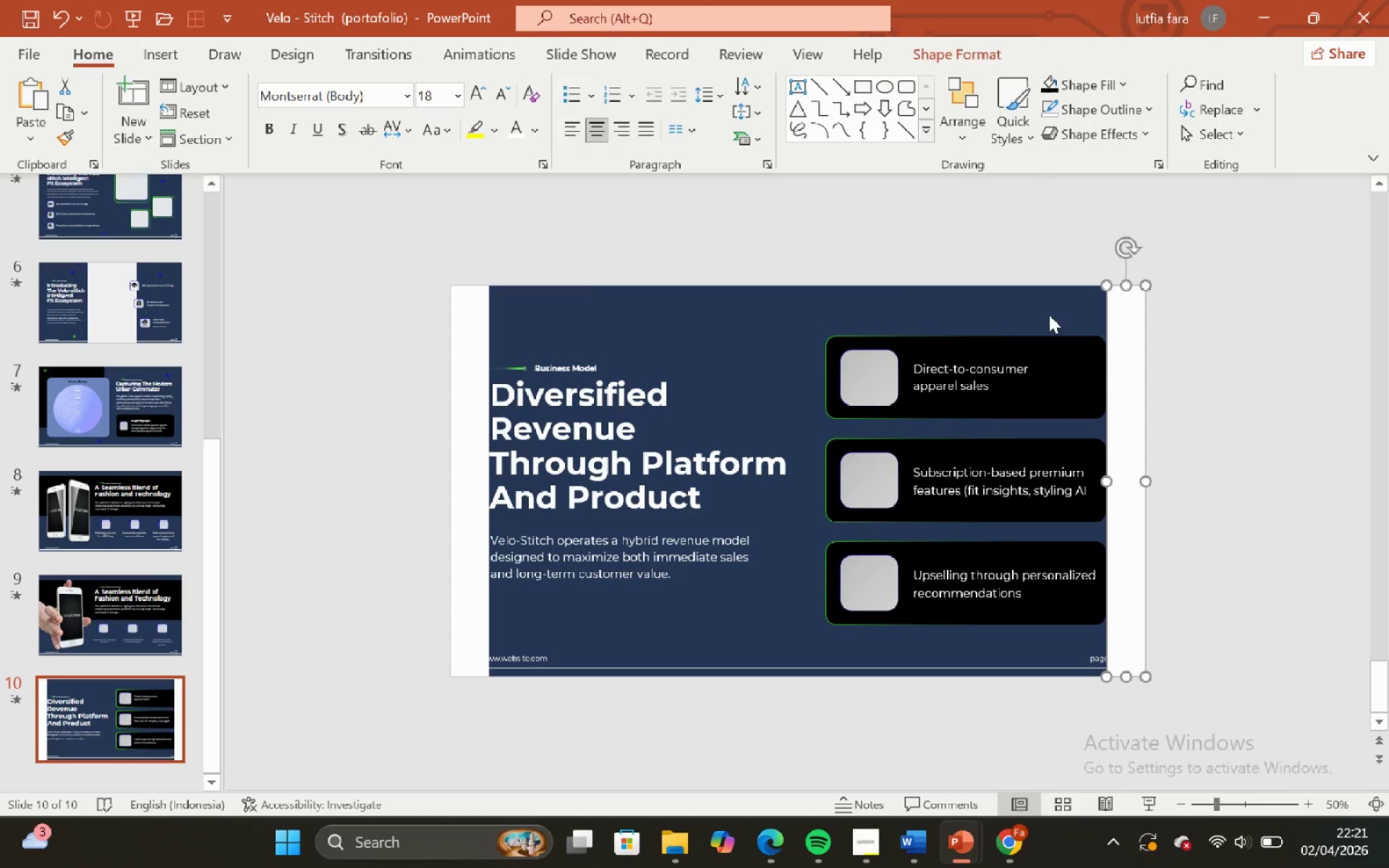 
hold_key(key=ShiftLeft, duration=1.39)
left_click([474, 307])
 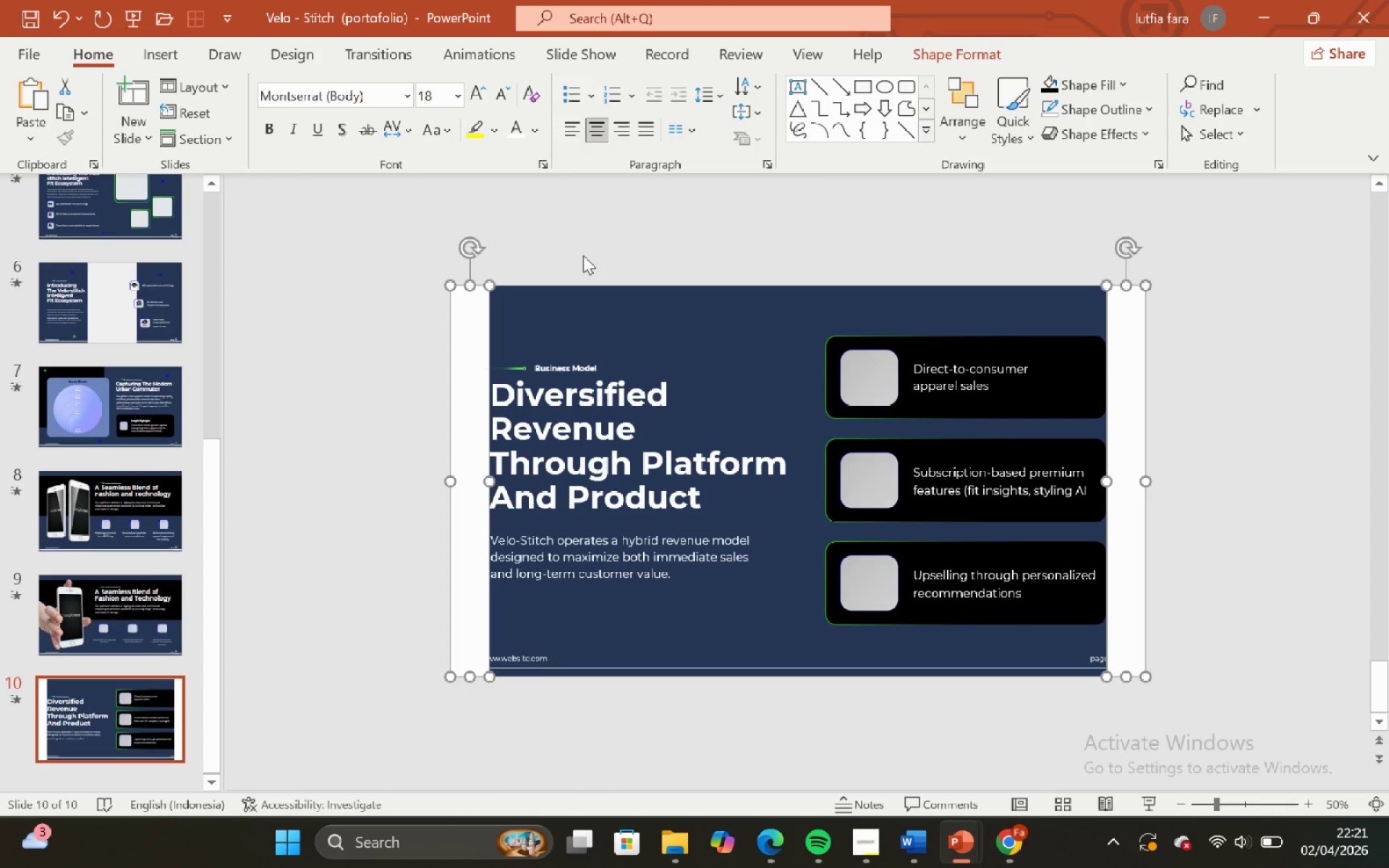 
left_click([583, 255])
 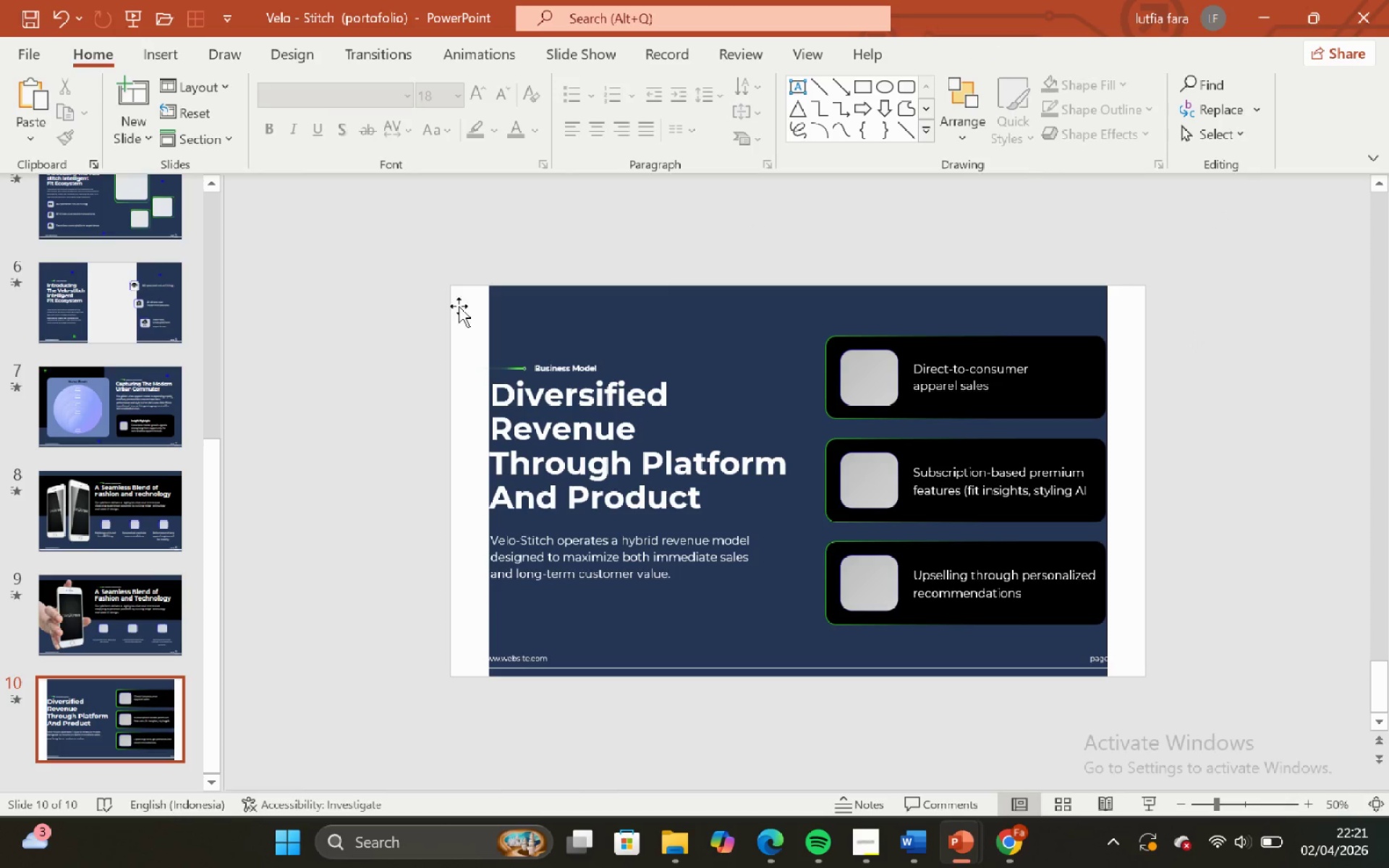 
left_click([459, 306])
 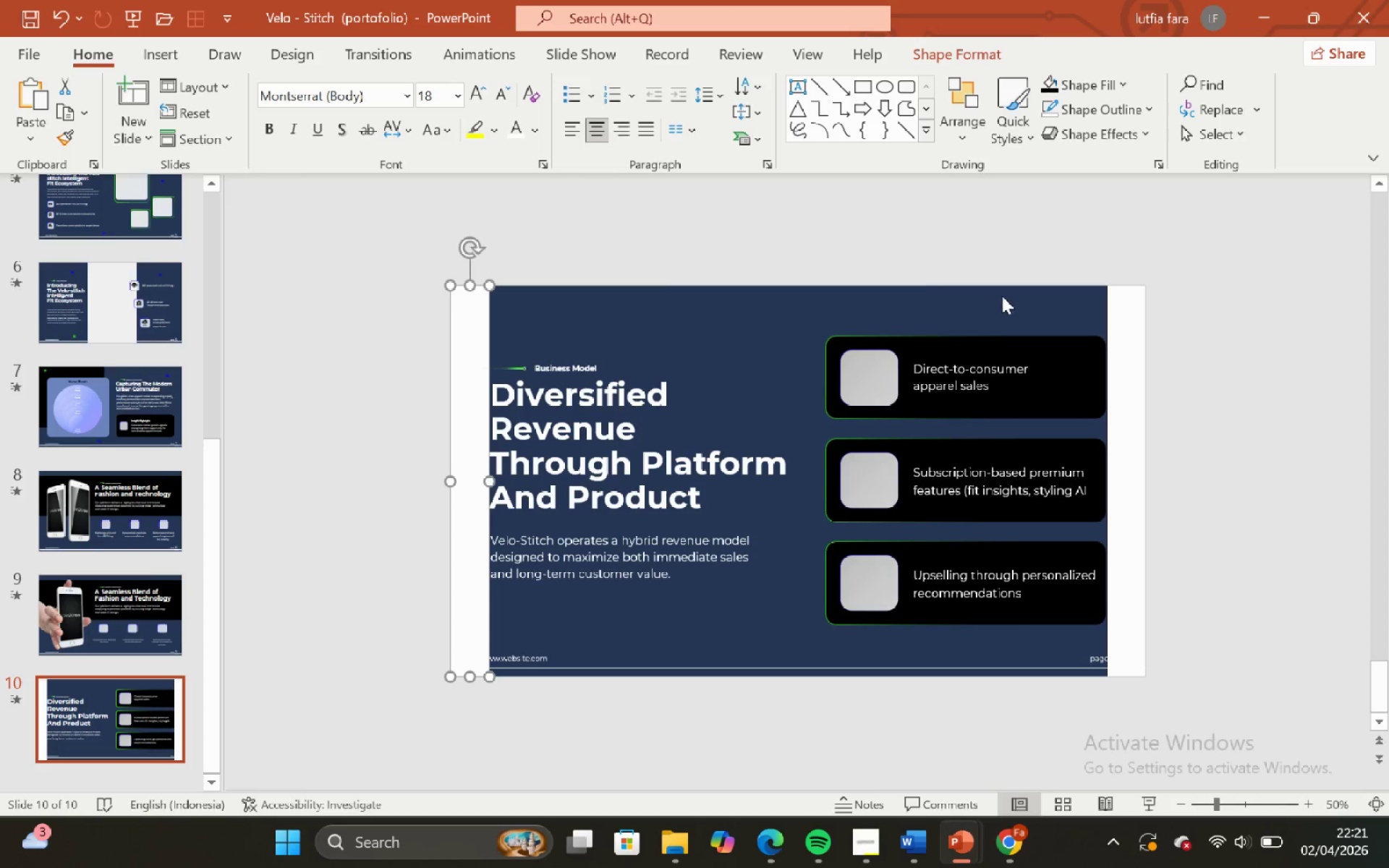 
hold_key(key=ShiftLeft, duration=1.06)
left_click([1109, 297])
 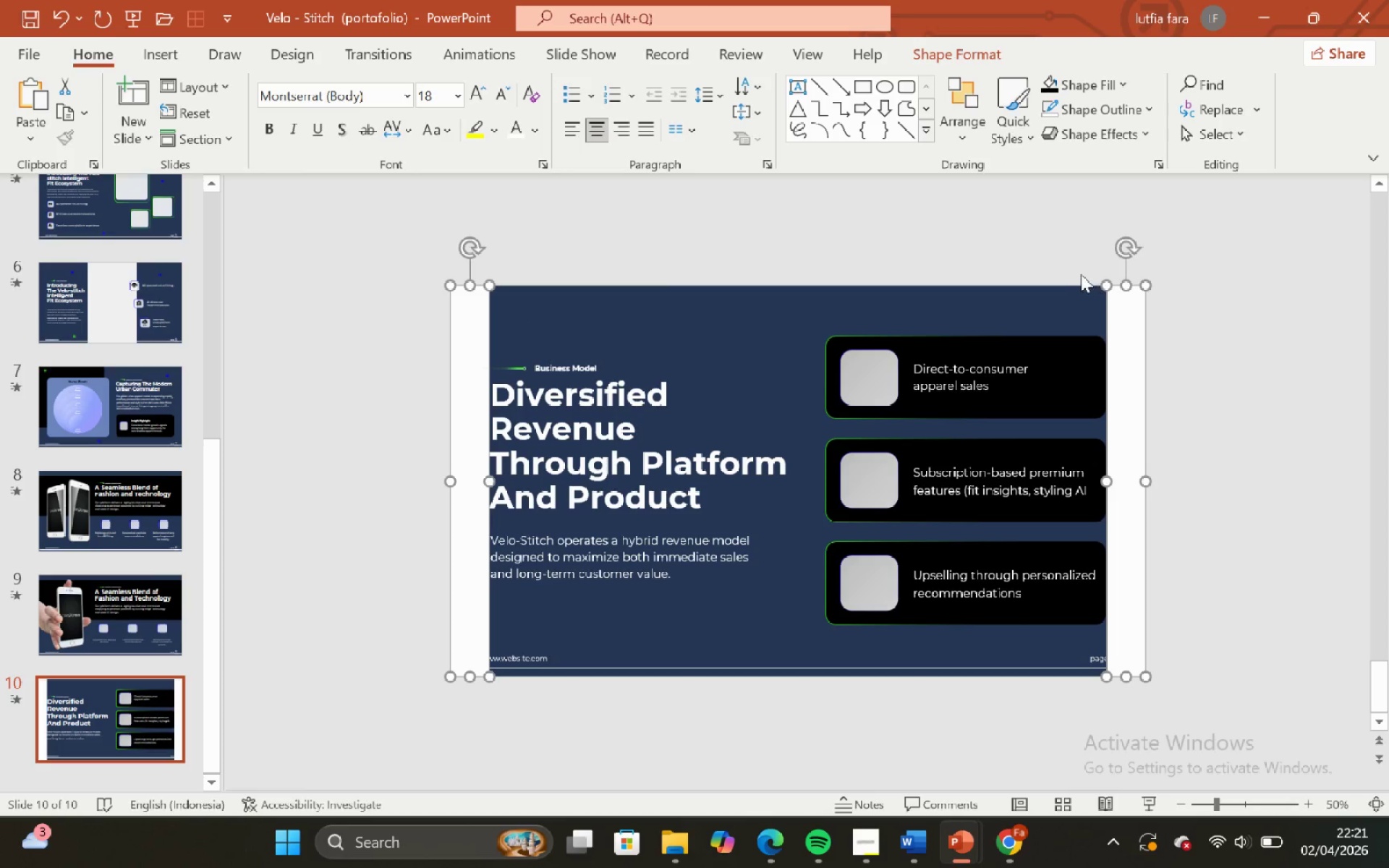 
left_click([1079, 273])
 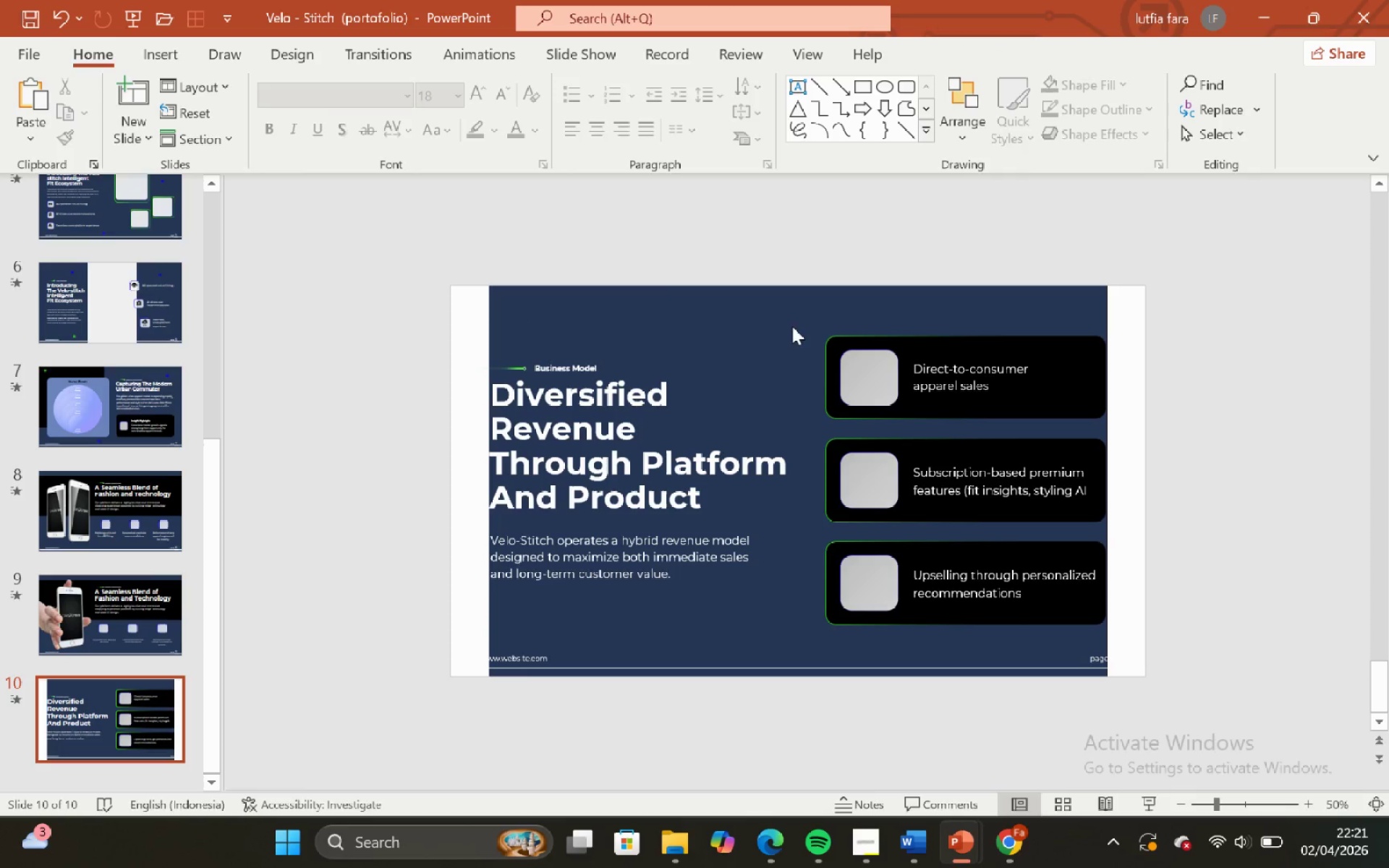 
left_click_drag(start_coordinate=[779, 294], to_coordinate=[1231, 434])
 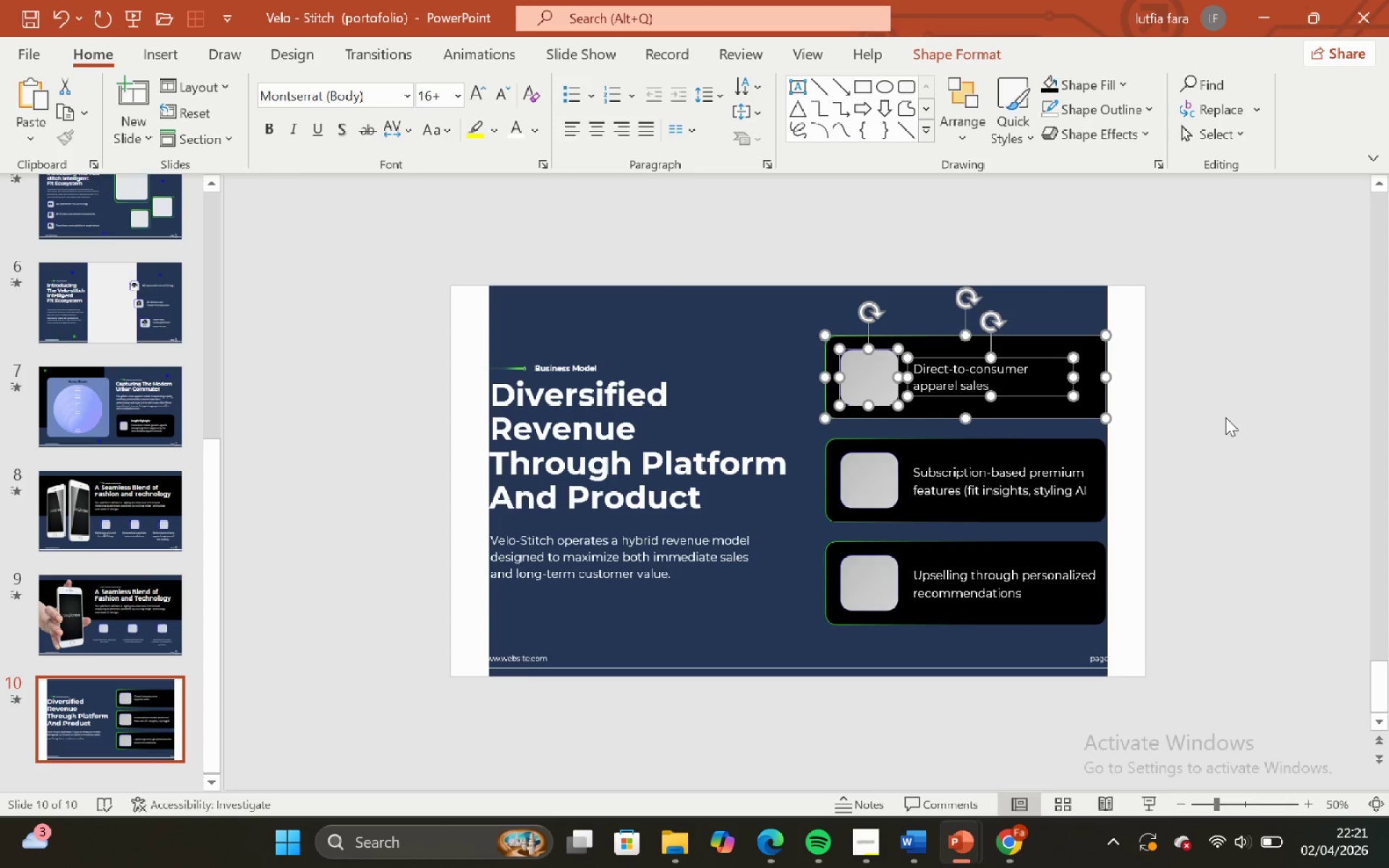 
left_click([1225, 417])
 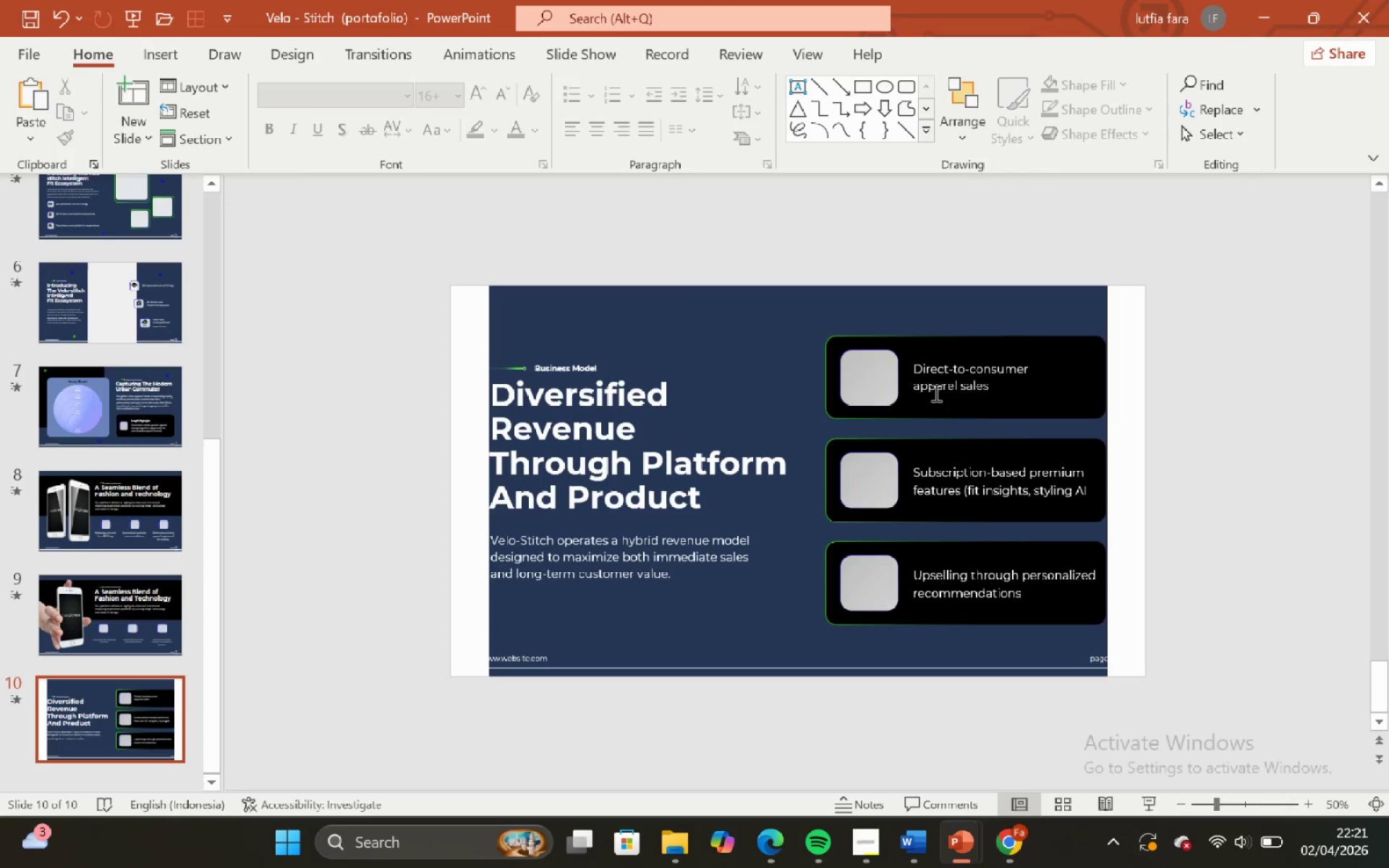 
left_click([886, 378])
 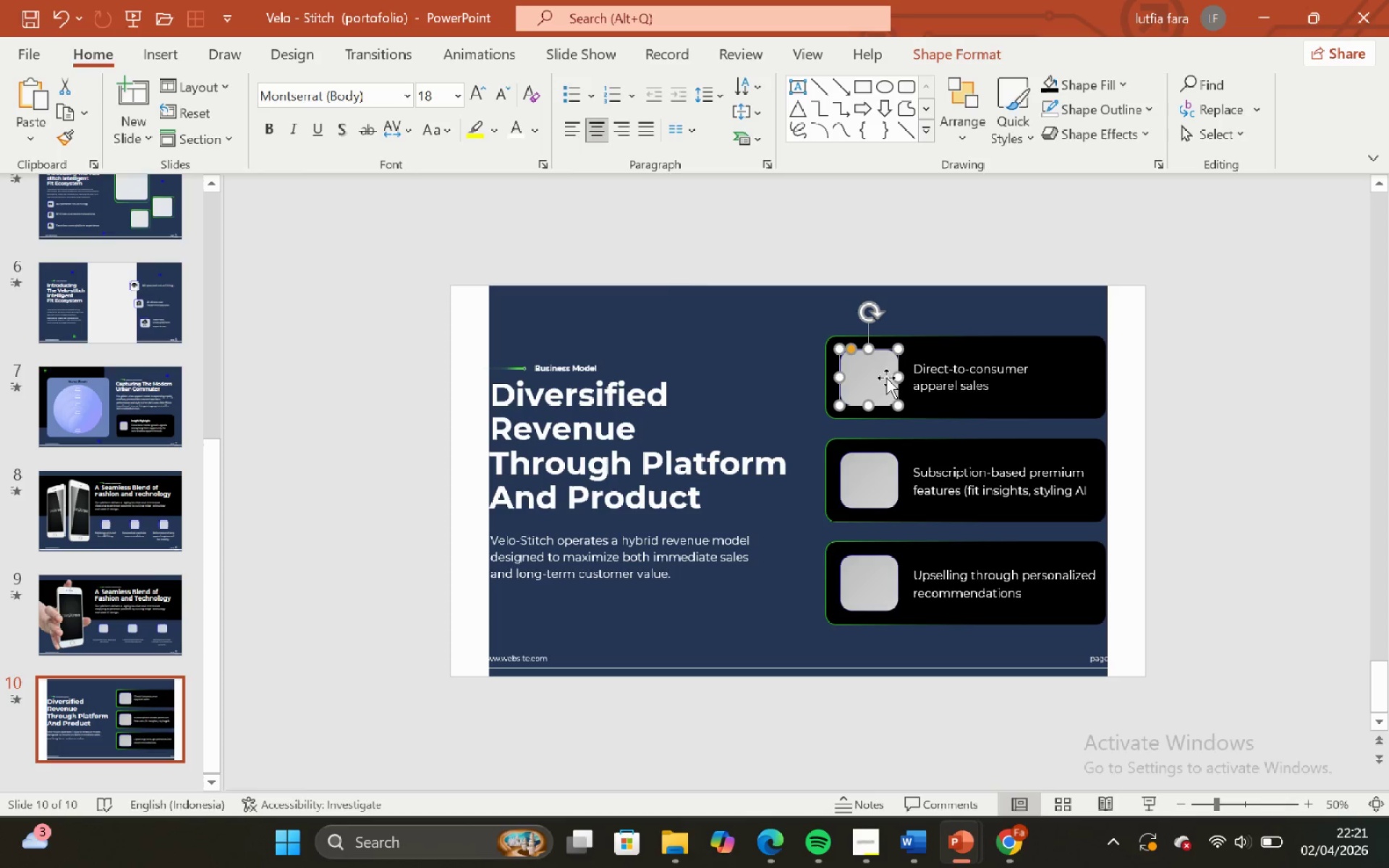 
hold_key(key=ShiftLeft, duration=0.56)
 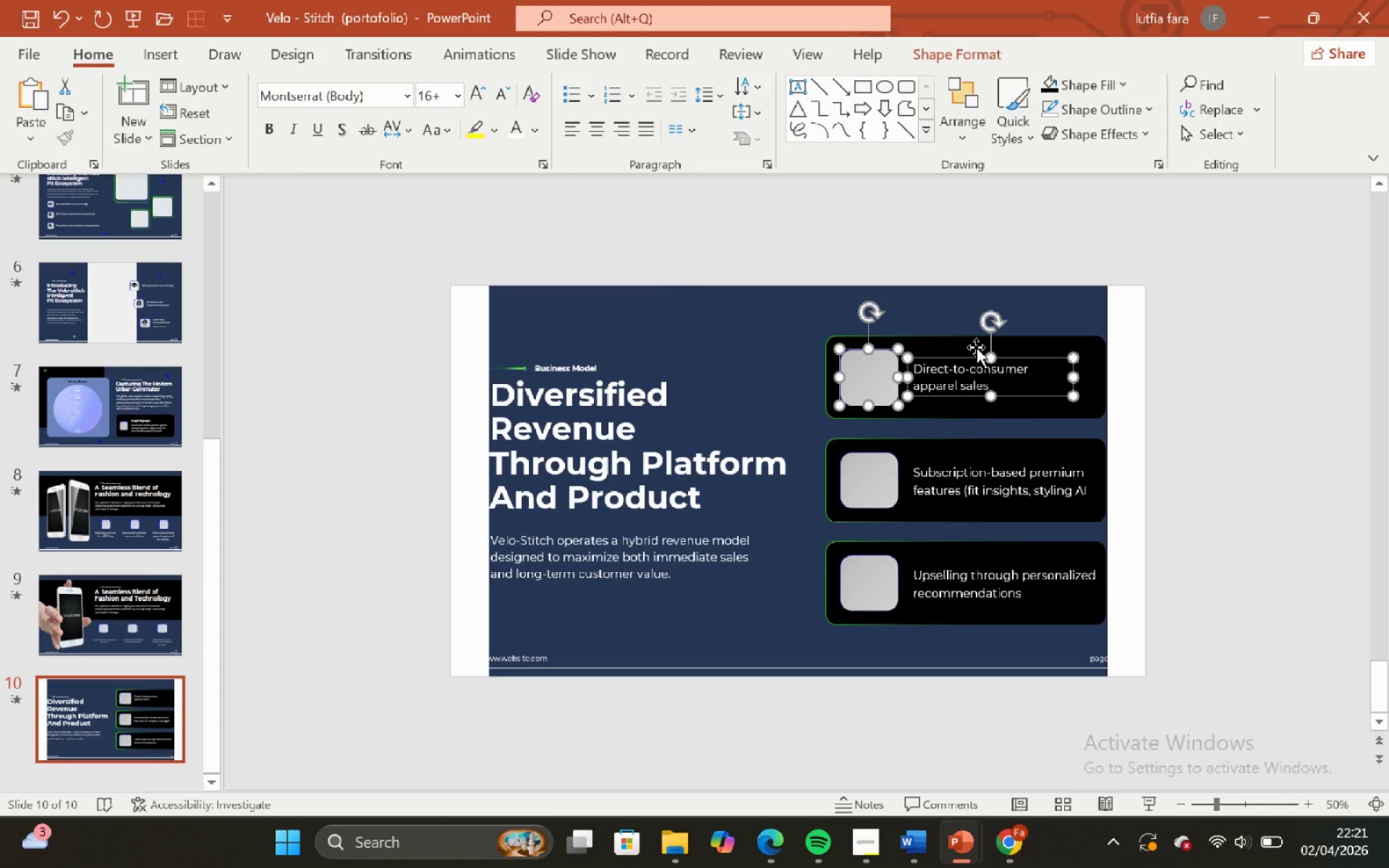 
hold_key(key=ShiftLeft, duration=0.53)
left_click([976, 347])
 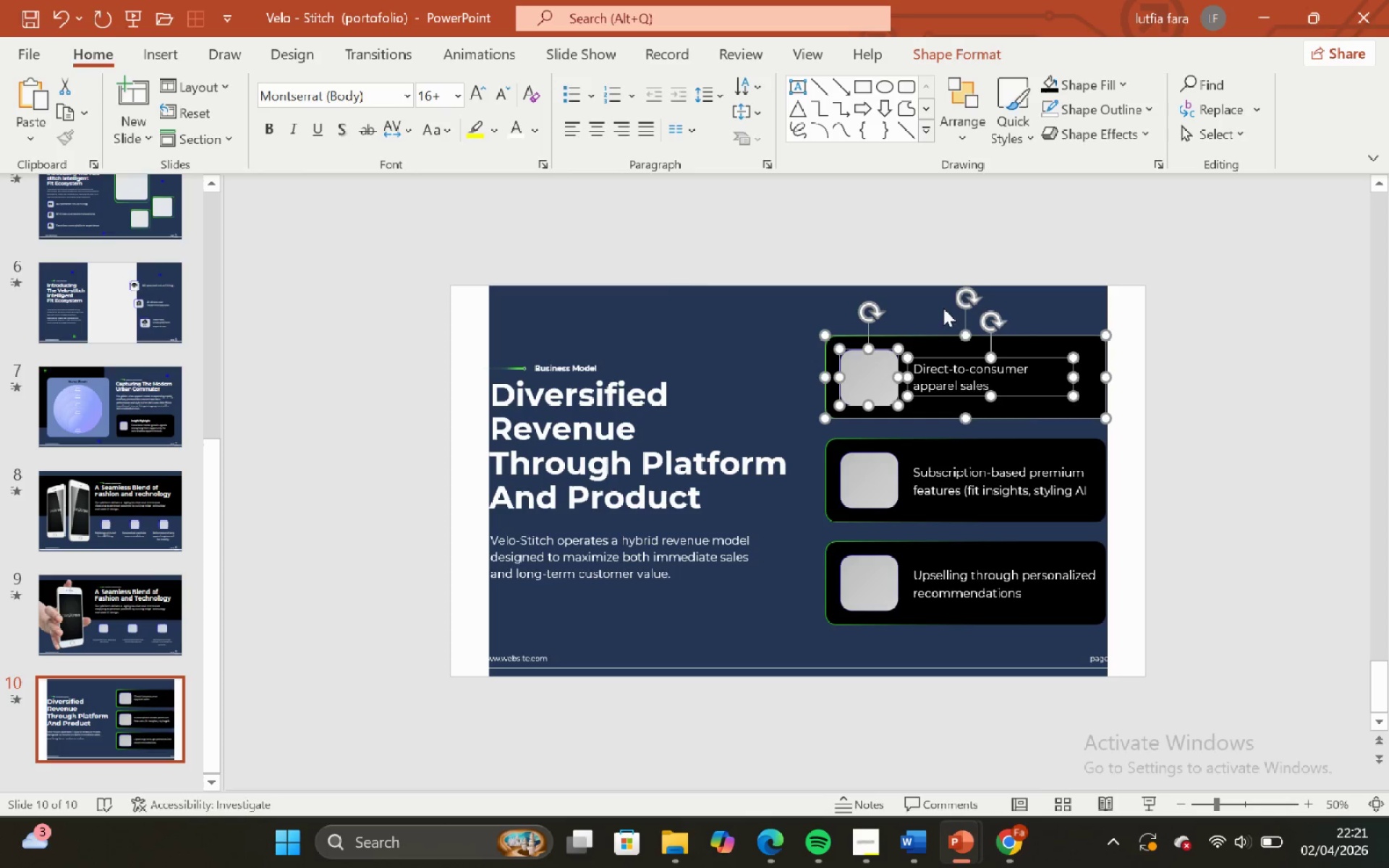 
left_click([942, 306])
 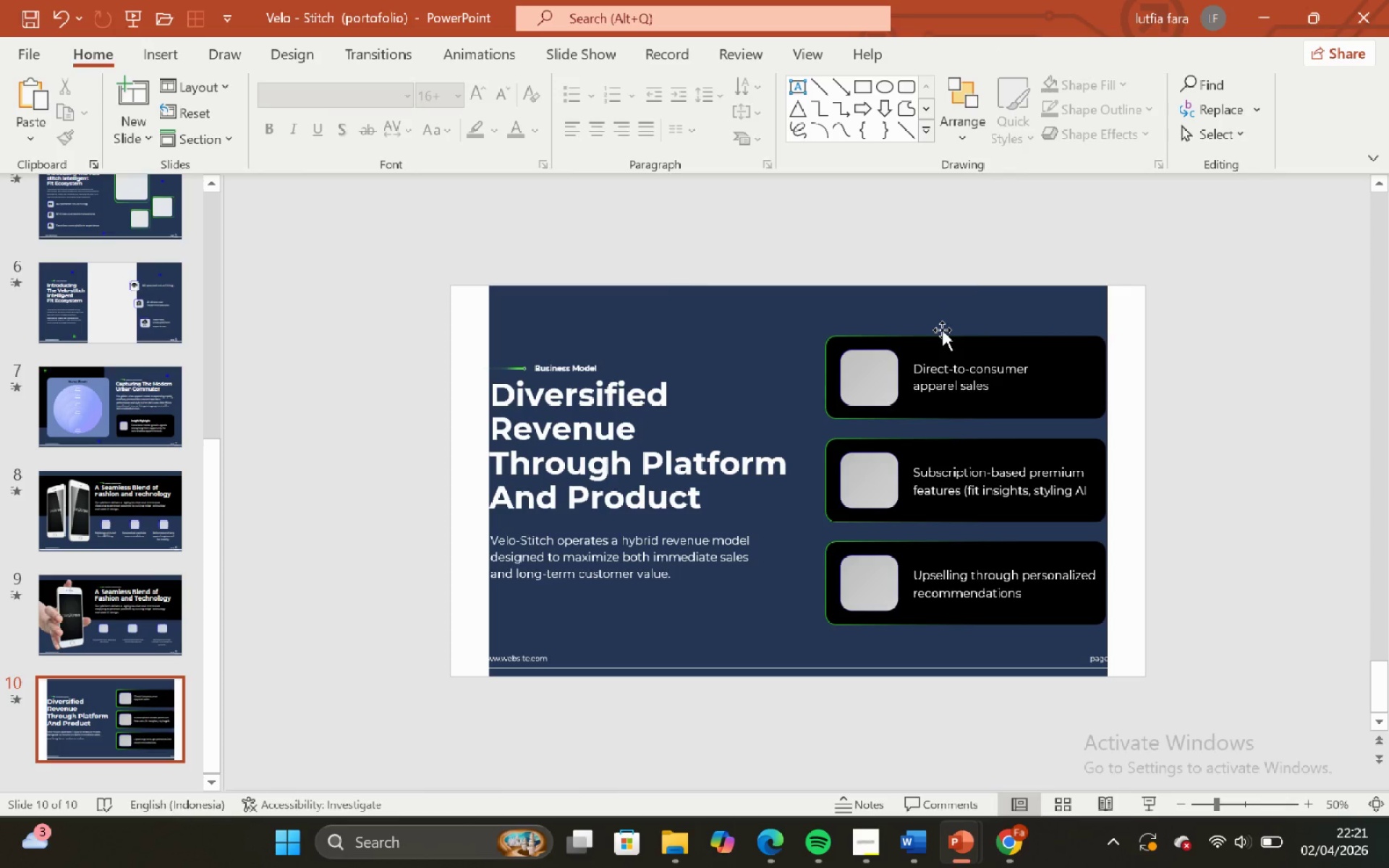 
left_click([942, 330])
 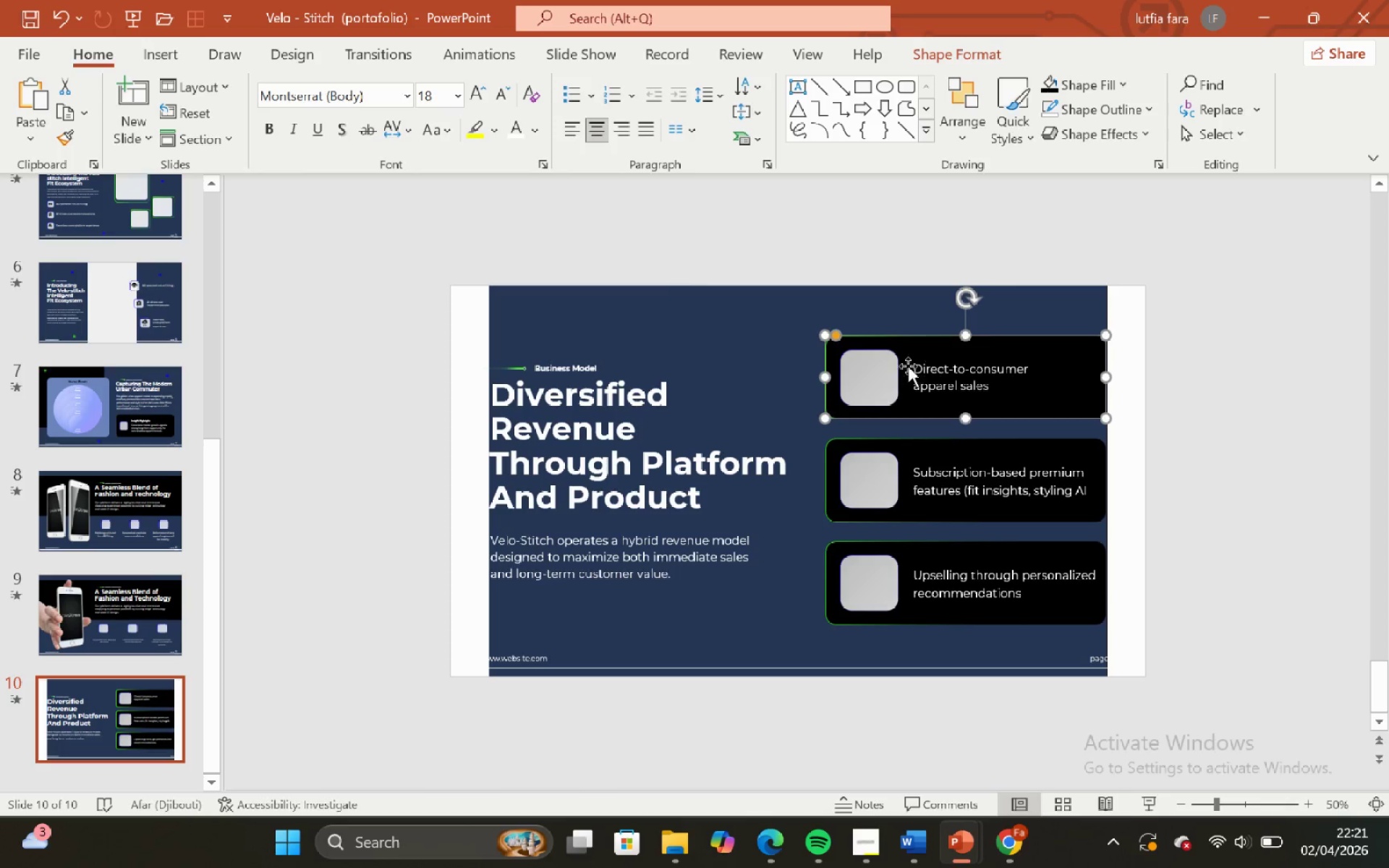 
hold_key(key=ShiftLeft, duration=0.44)
left_click([890, 377])
 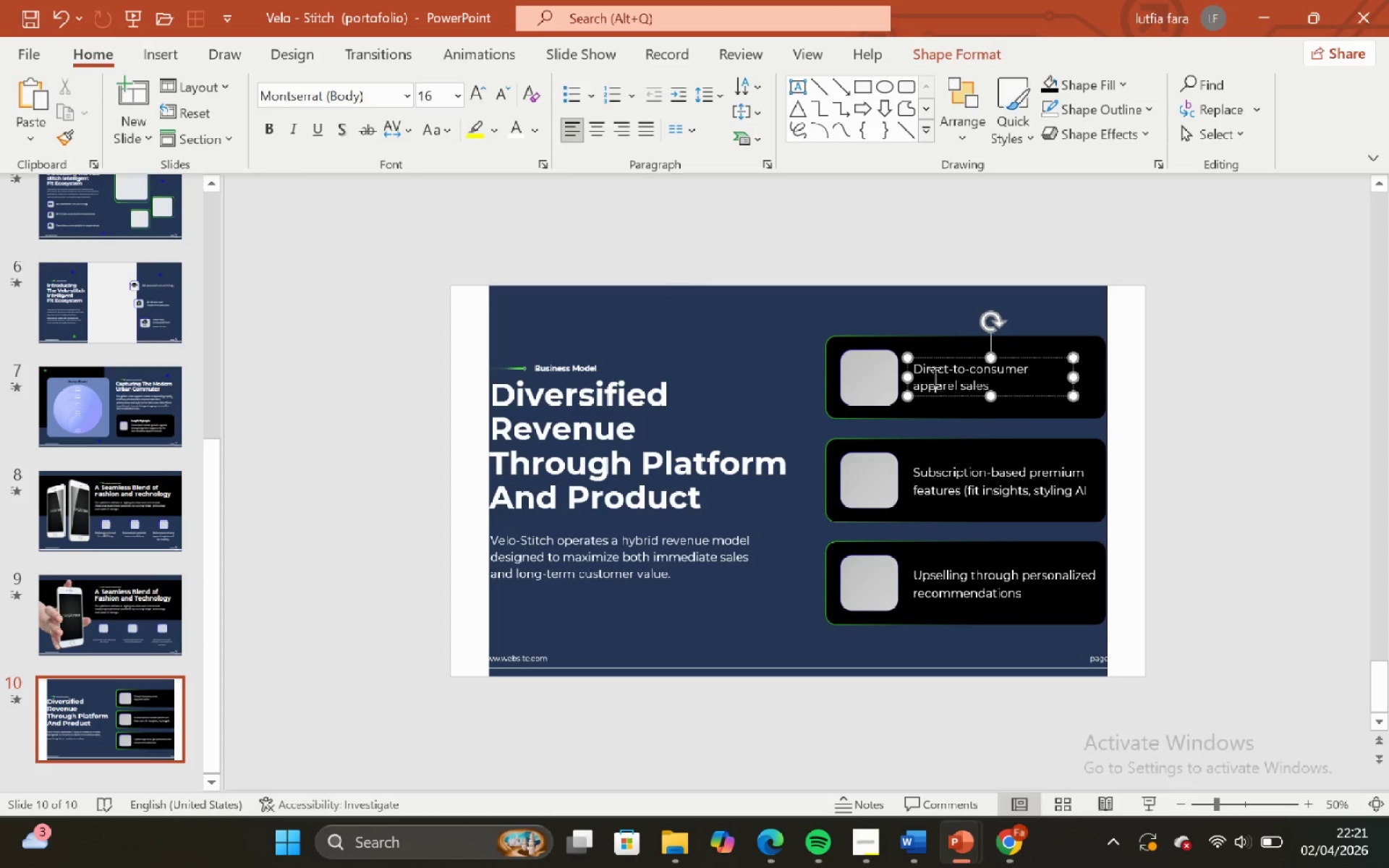 
double_click([896, 314])
 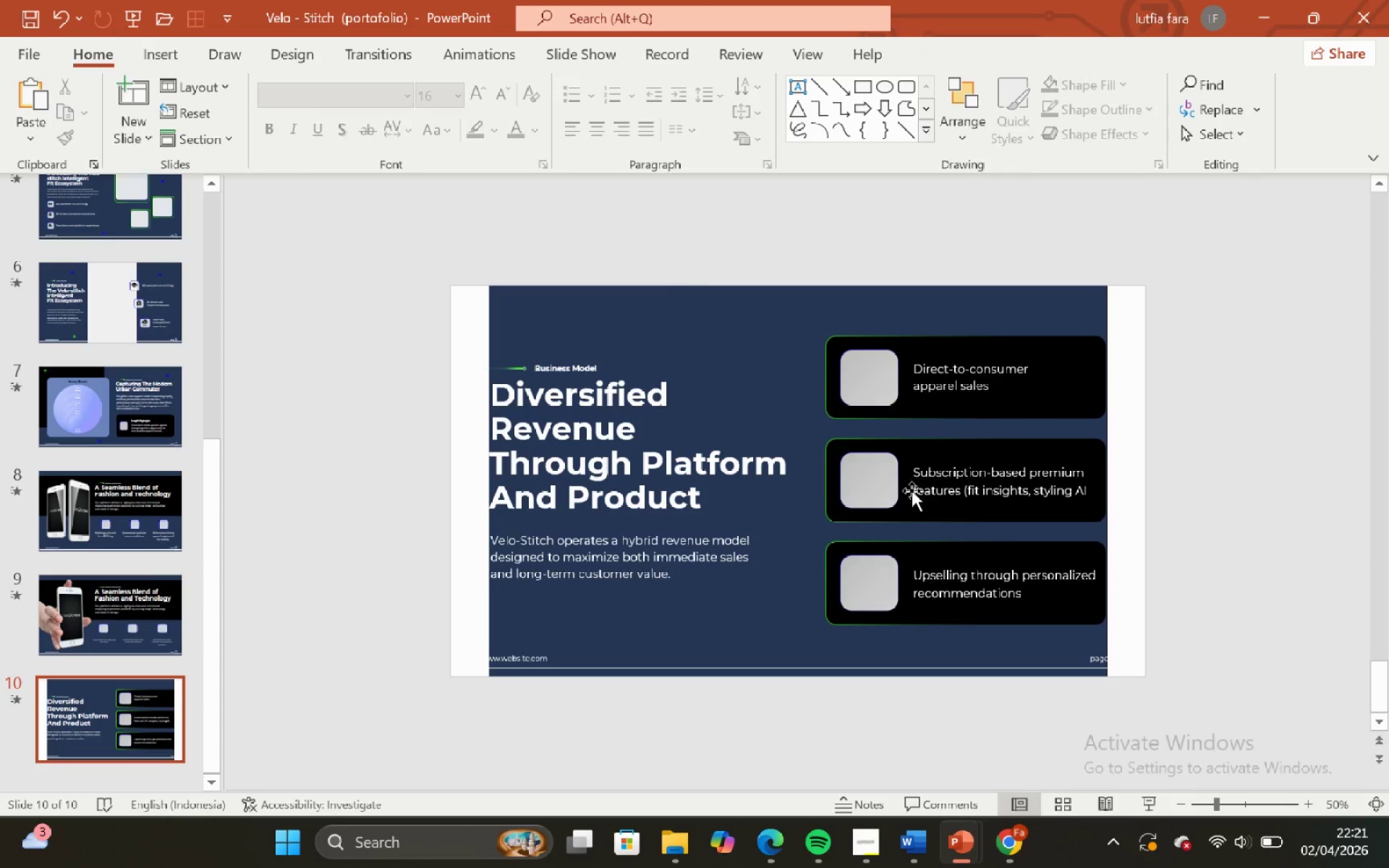 
left_click([882, 482])
 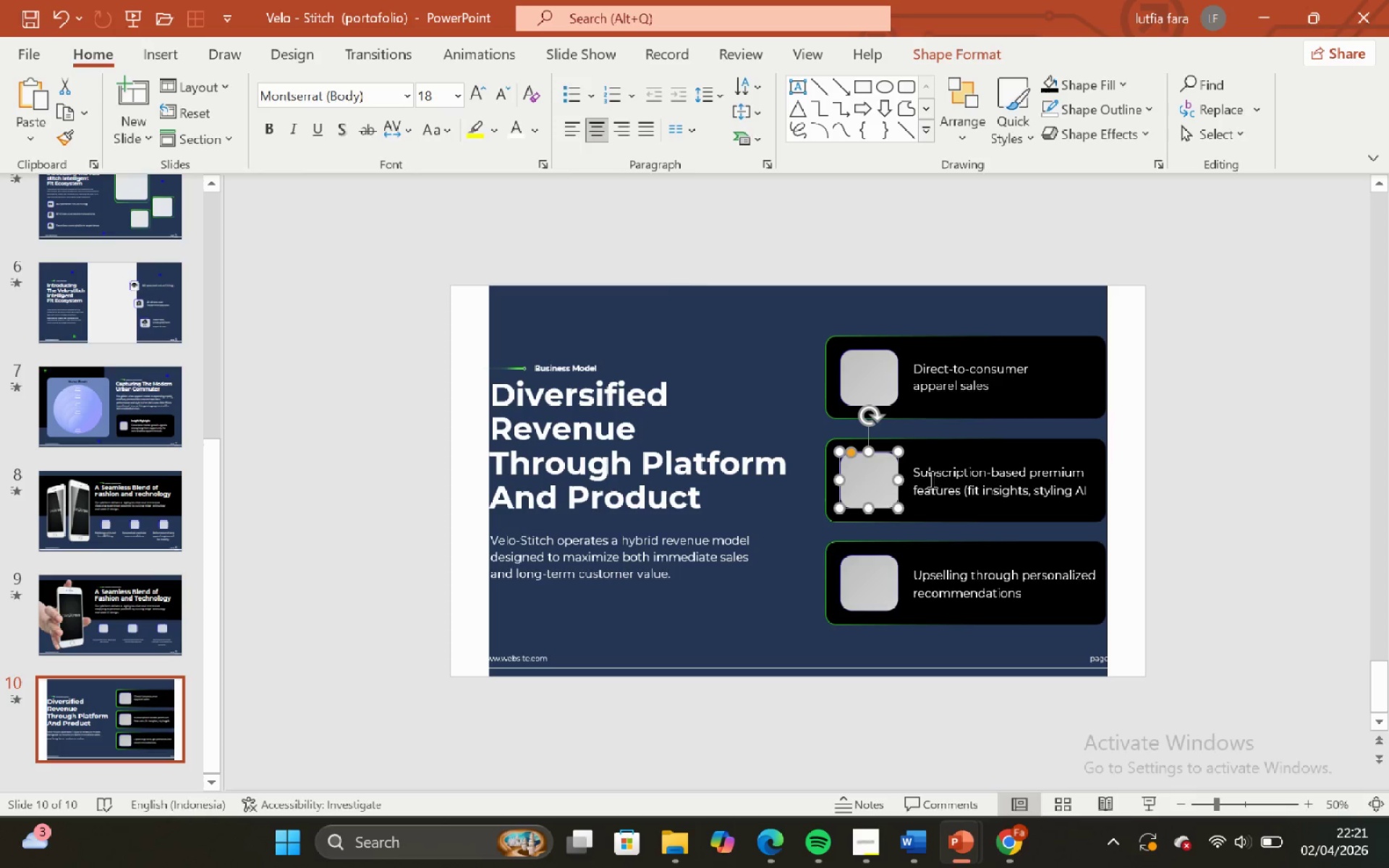 
hold_key(key=ShiftLeft, duration=0.45)
double_click([936, 477])
 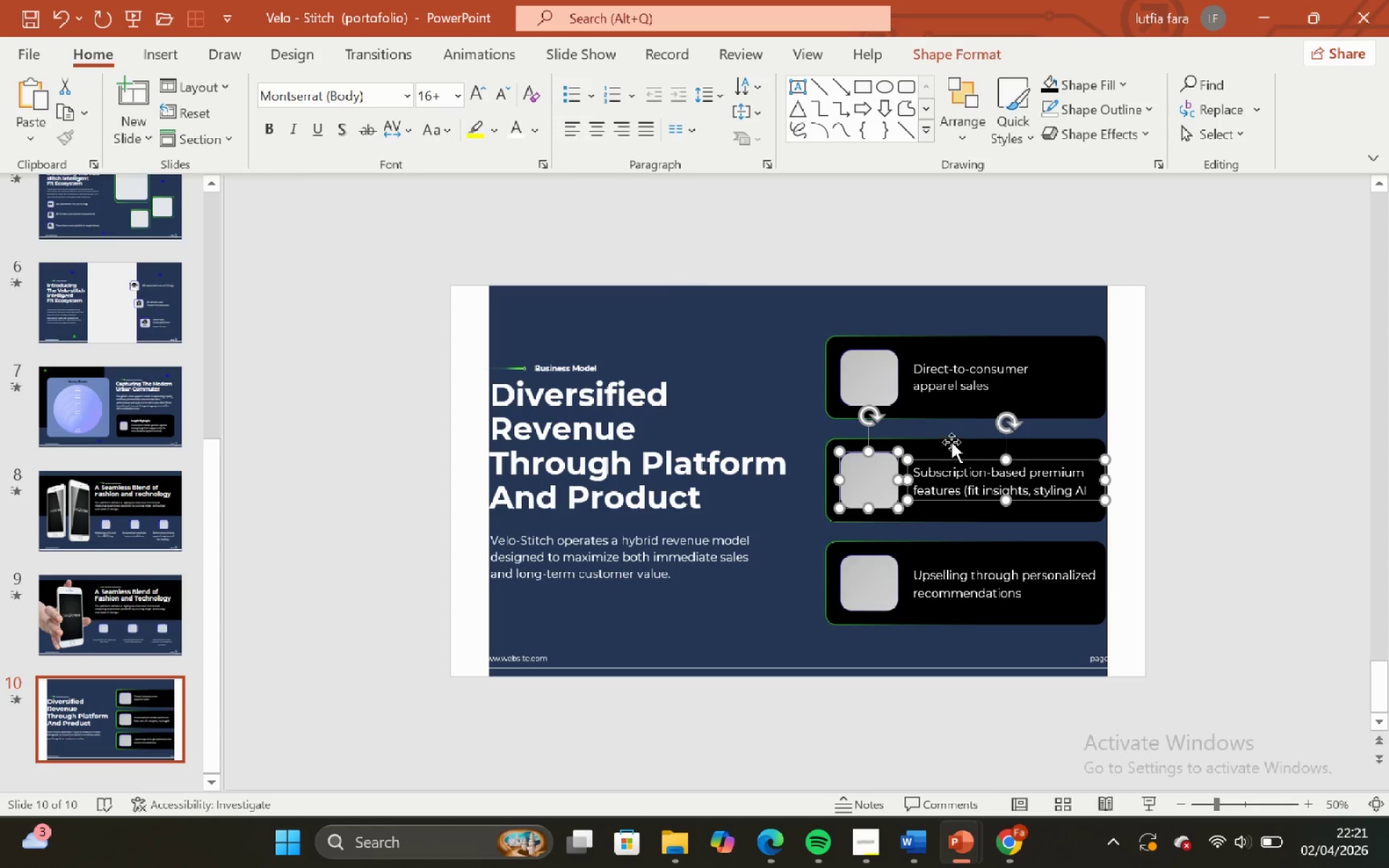 
left_click([951, 442])
 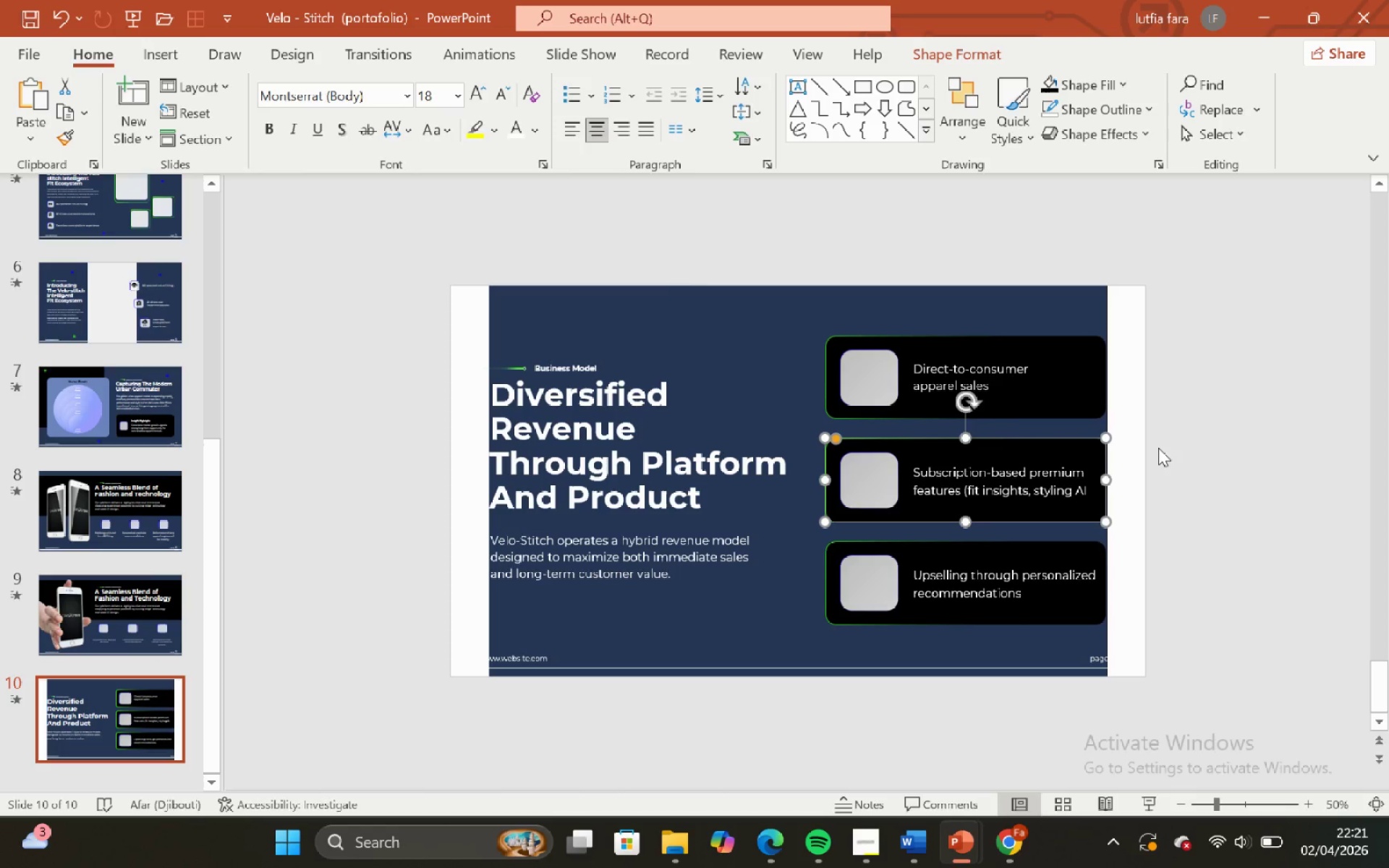 
left_click([1165, 444])
 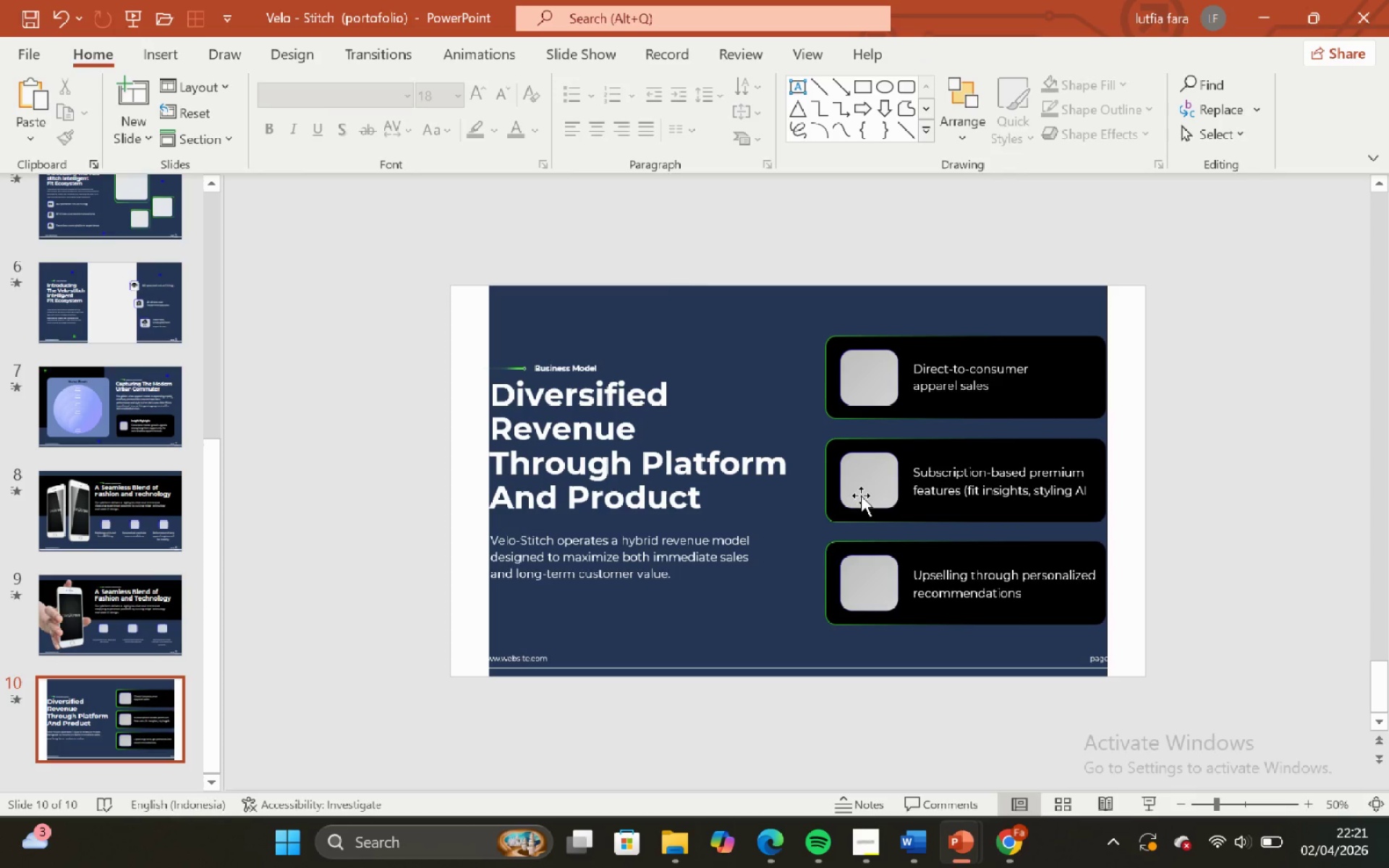 
left_click([865, 495])
 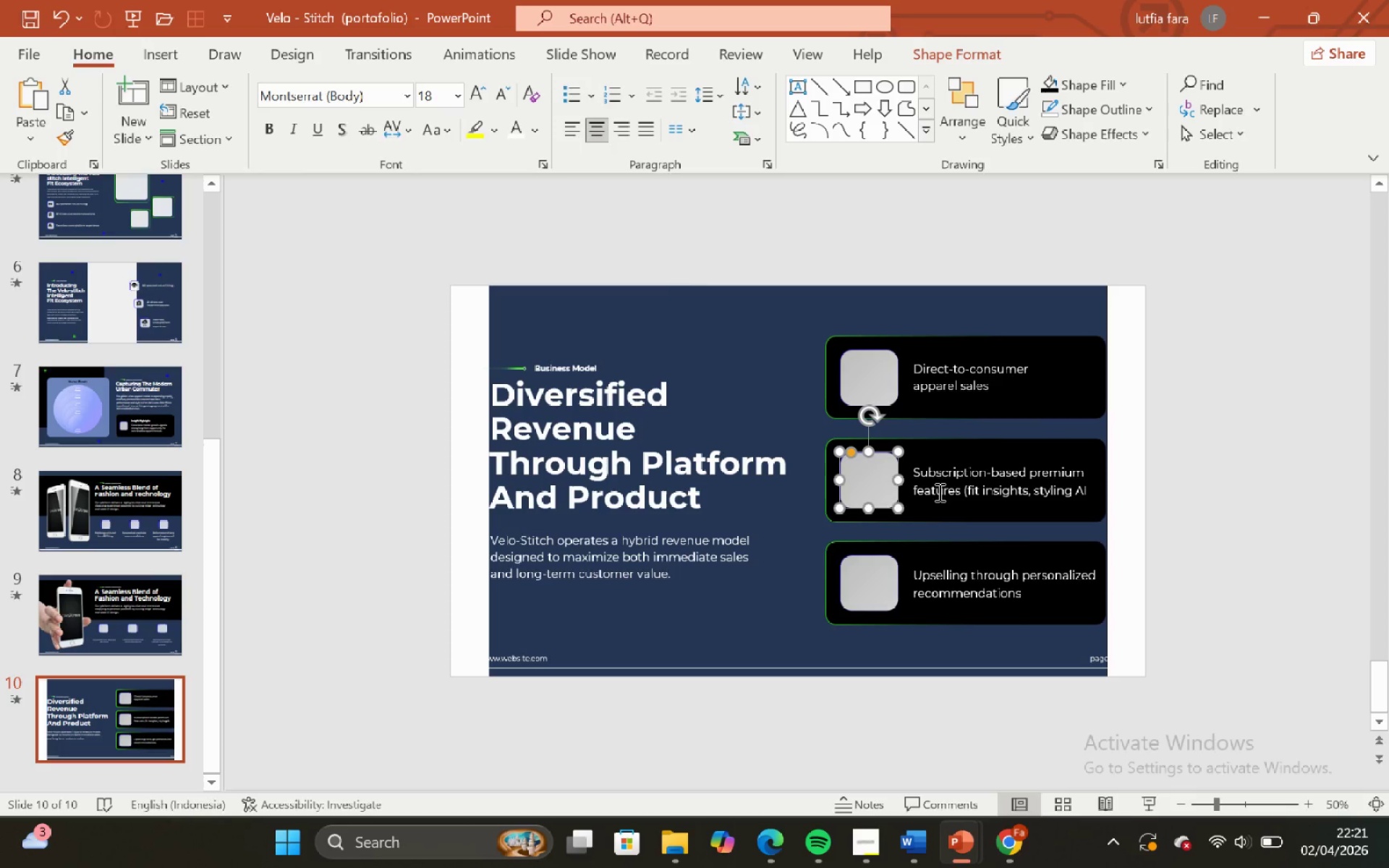 
hold_key(key=ShiftLeft, duration=0.7)
left_click([1010, 499])
 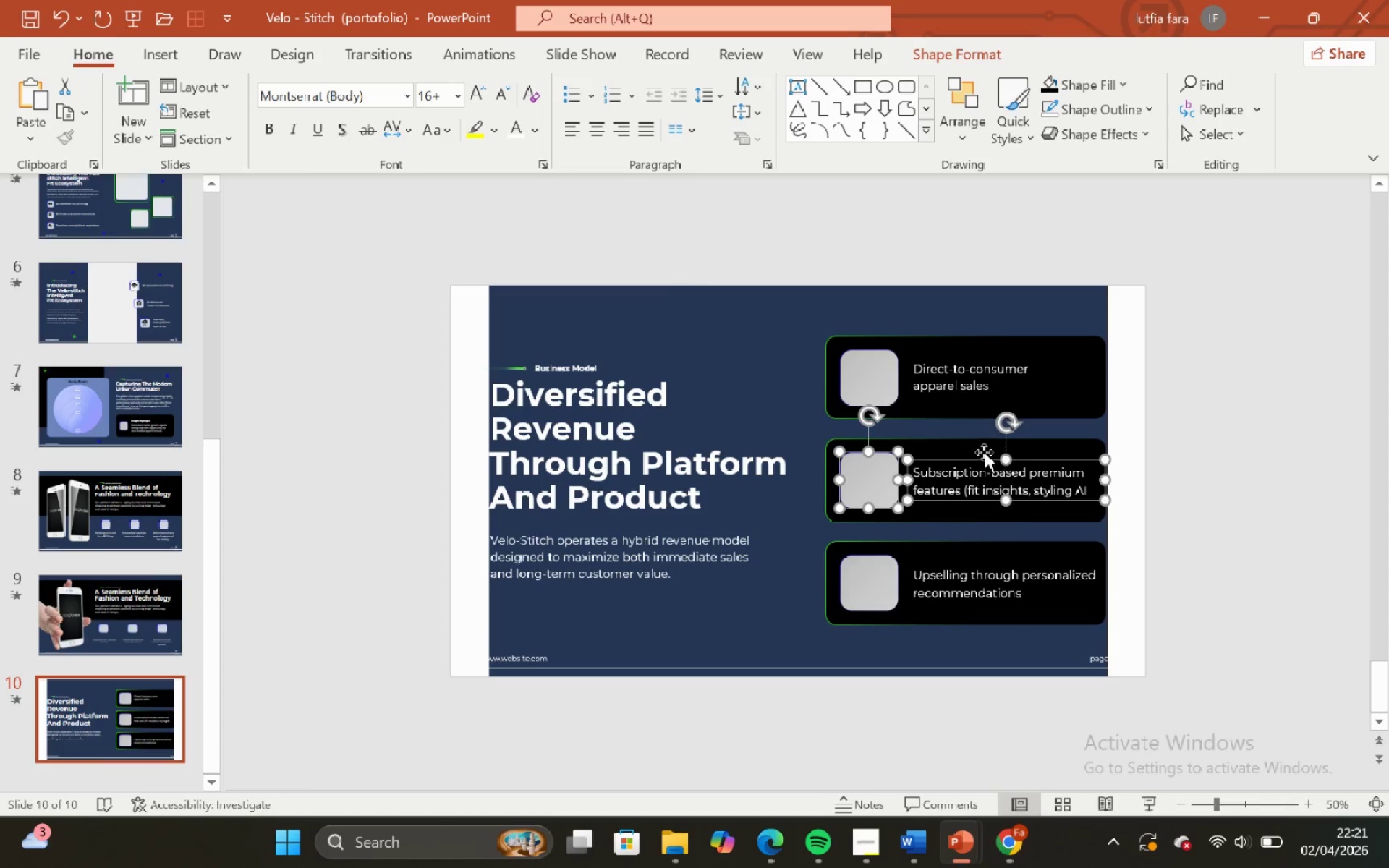 
left_click([984, 452])
 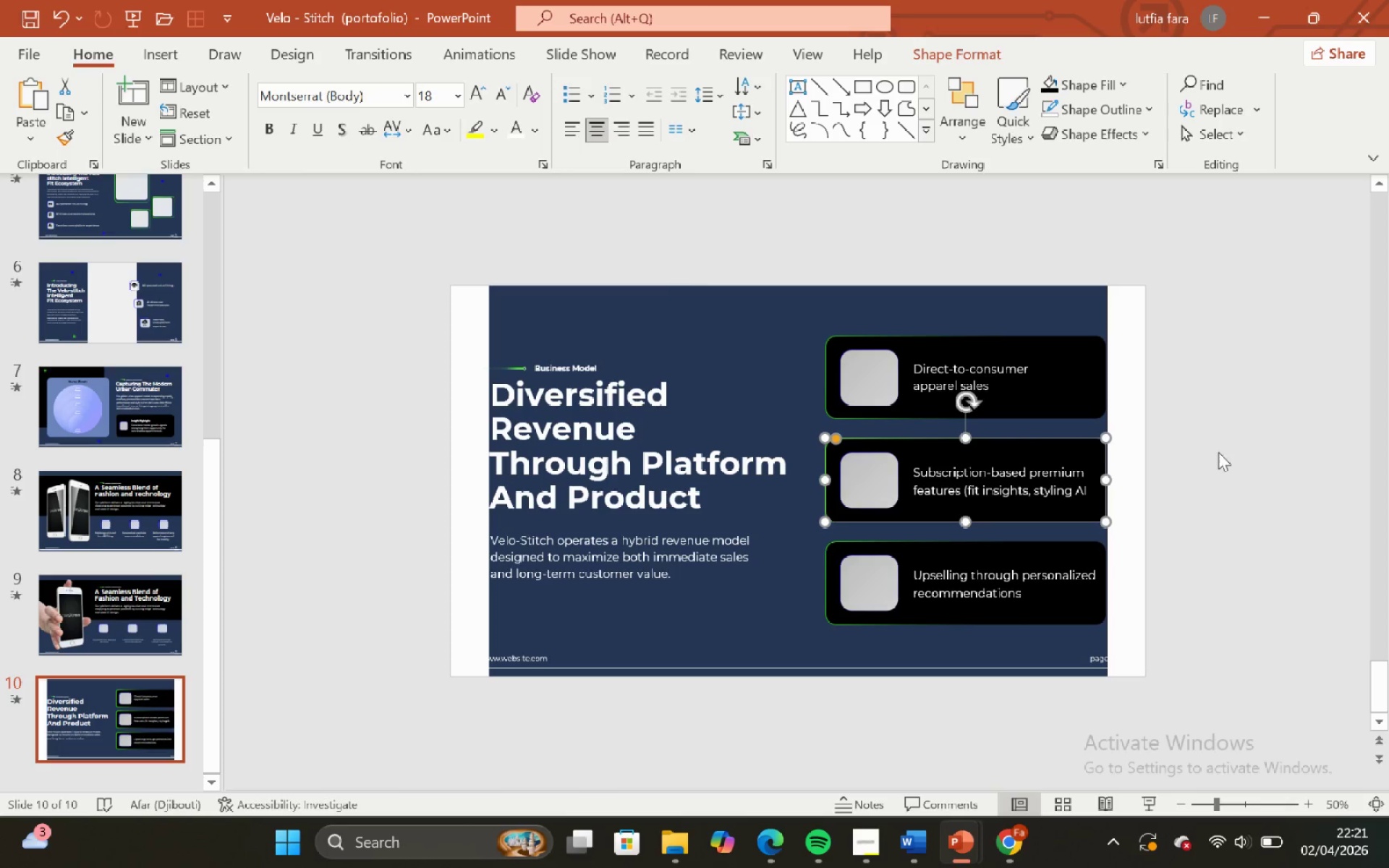 
left_click([1219, 453])
 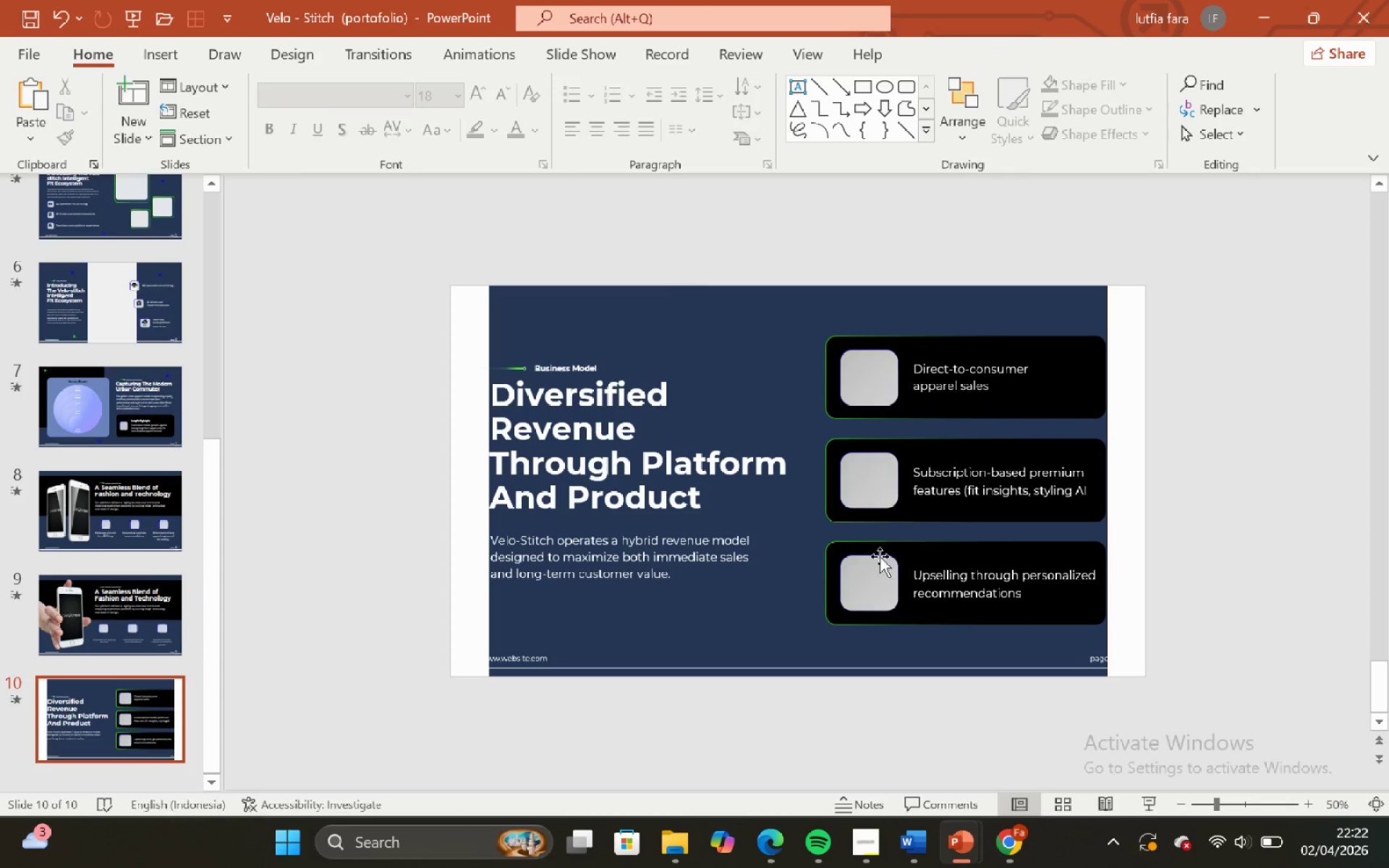 
left_click([877, 588])
 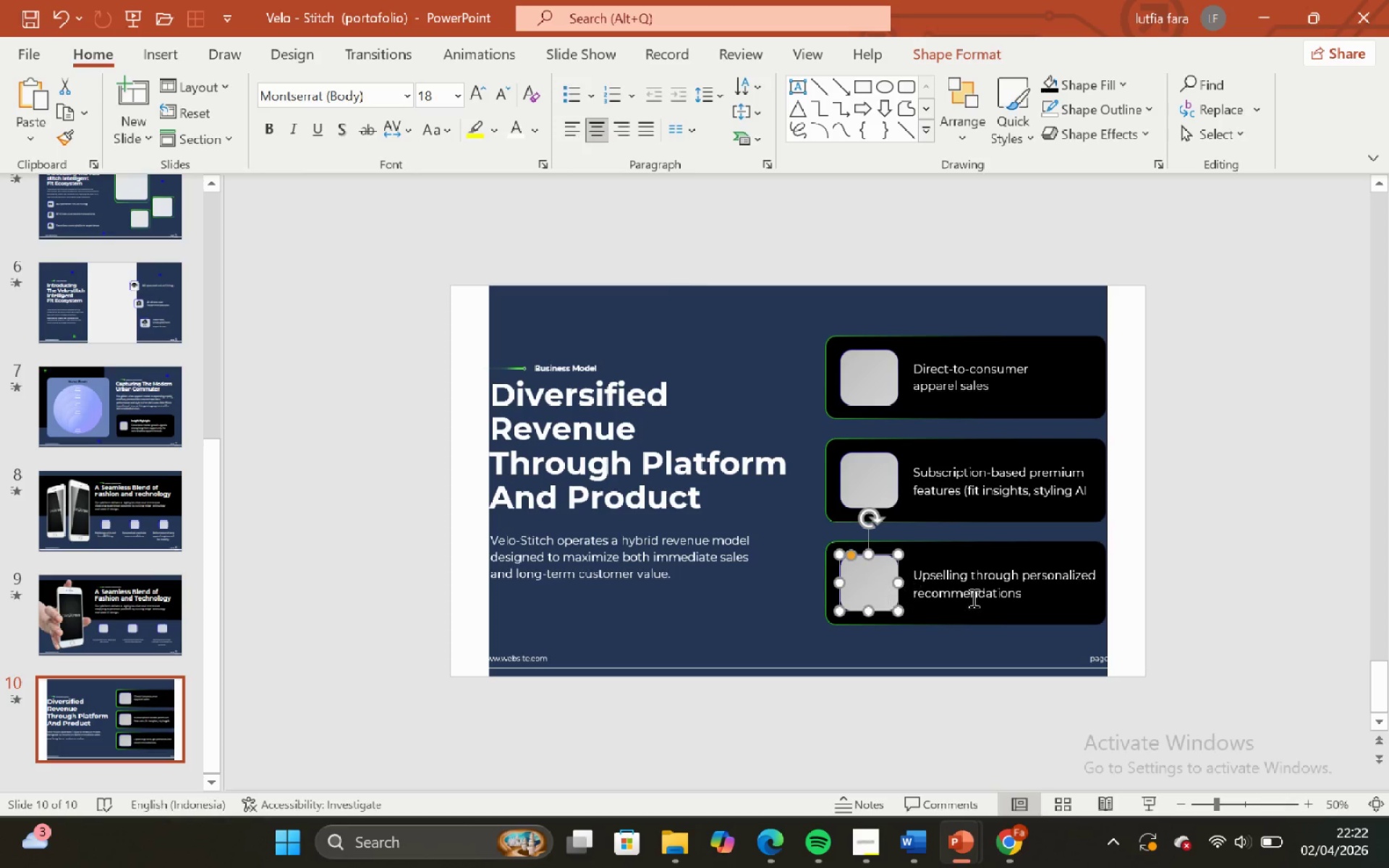 
hold_key(key=ShiftLeft, duration=0.84)
left_click([991, 600])
 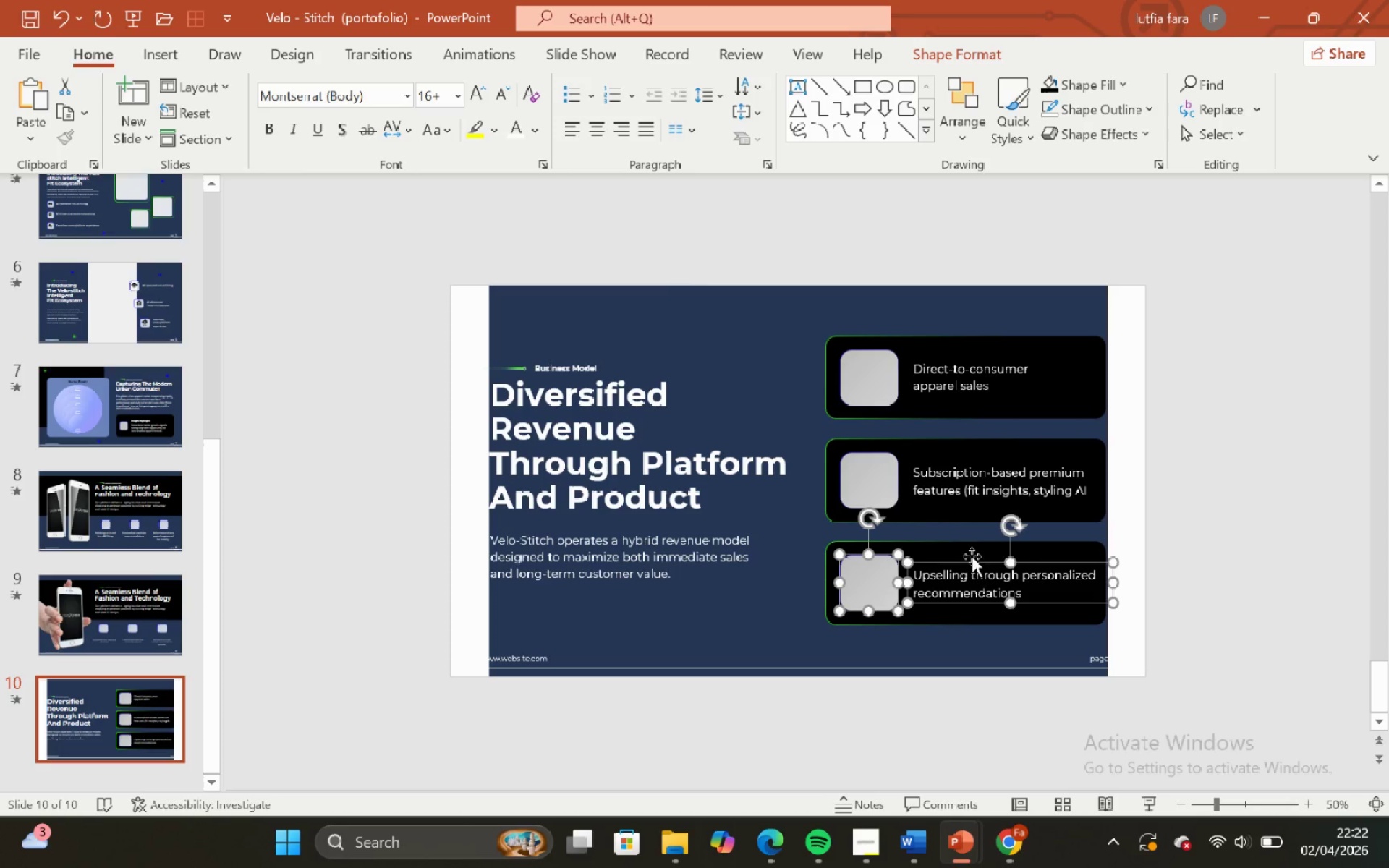 
hold_key(key=ShiftLeft, duration=0.59)
left_click([969, 552])
 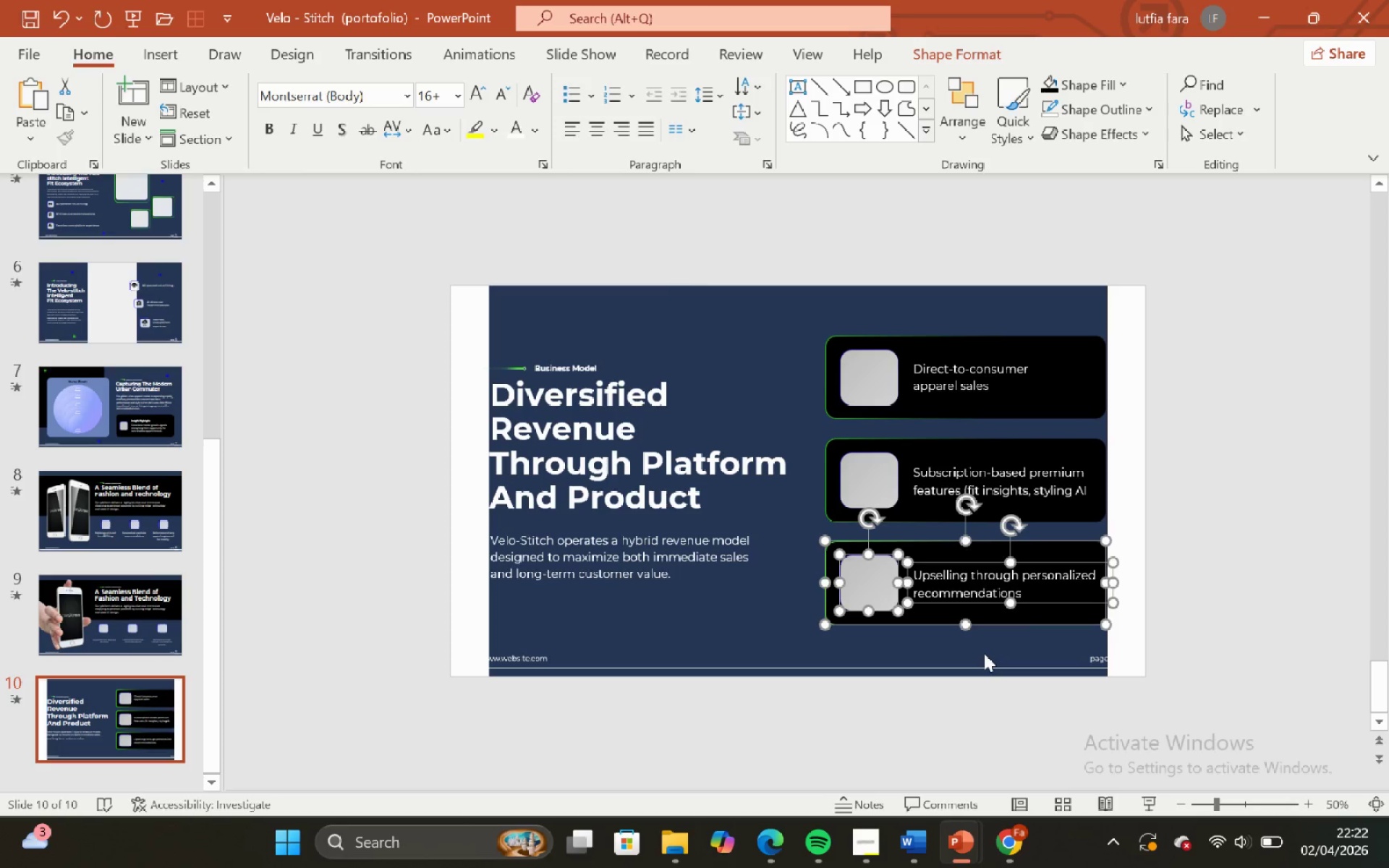 
left_click([984, 653])
 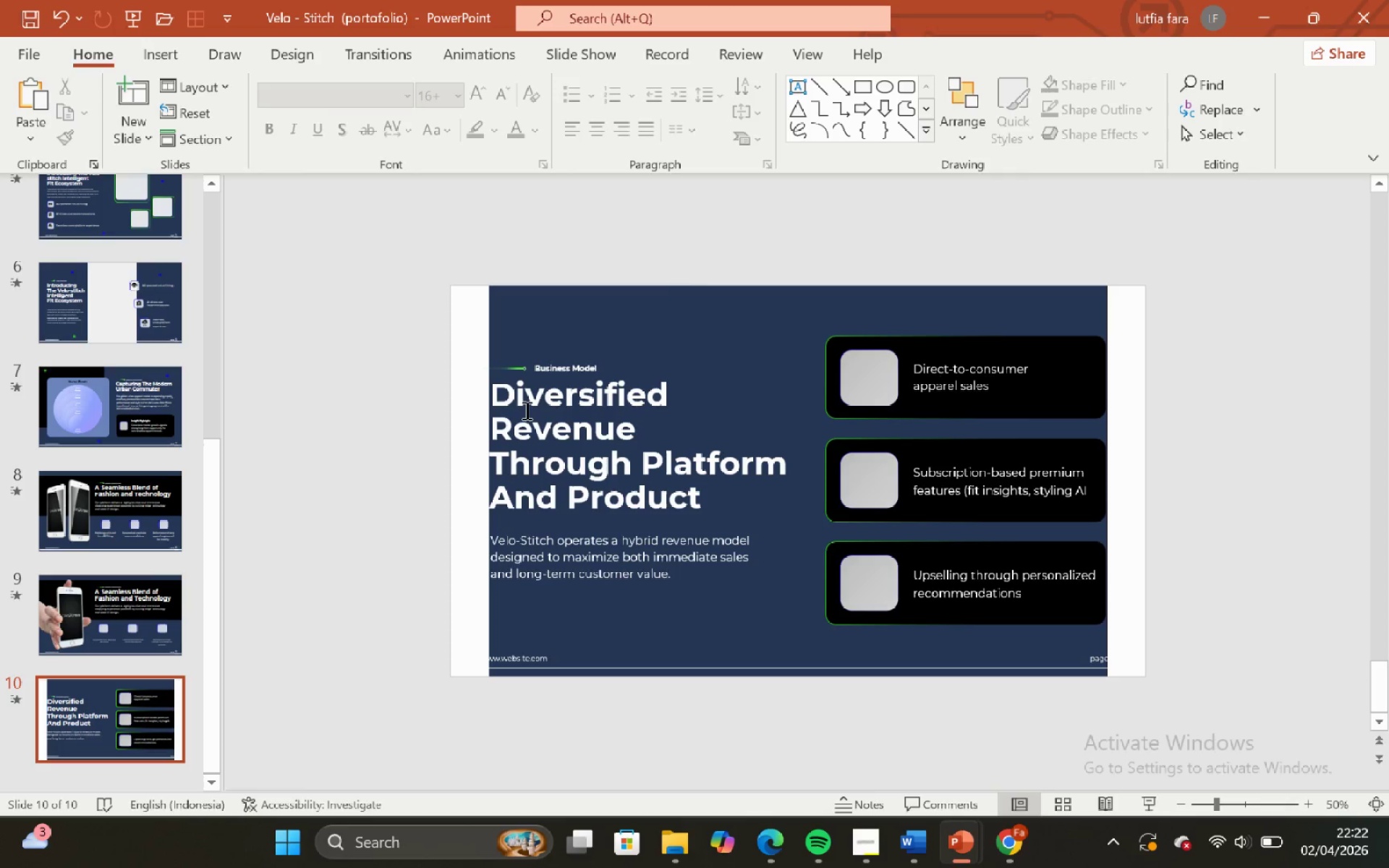 
left_click([707, 377])
 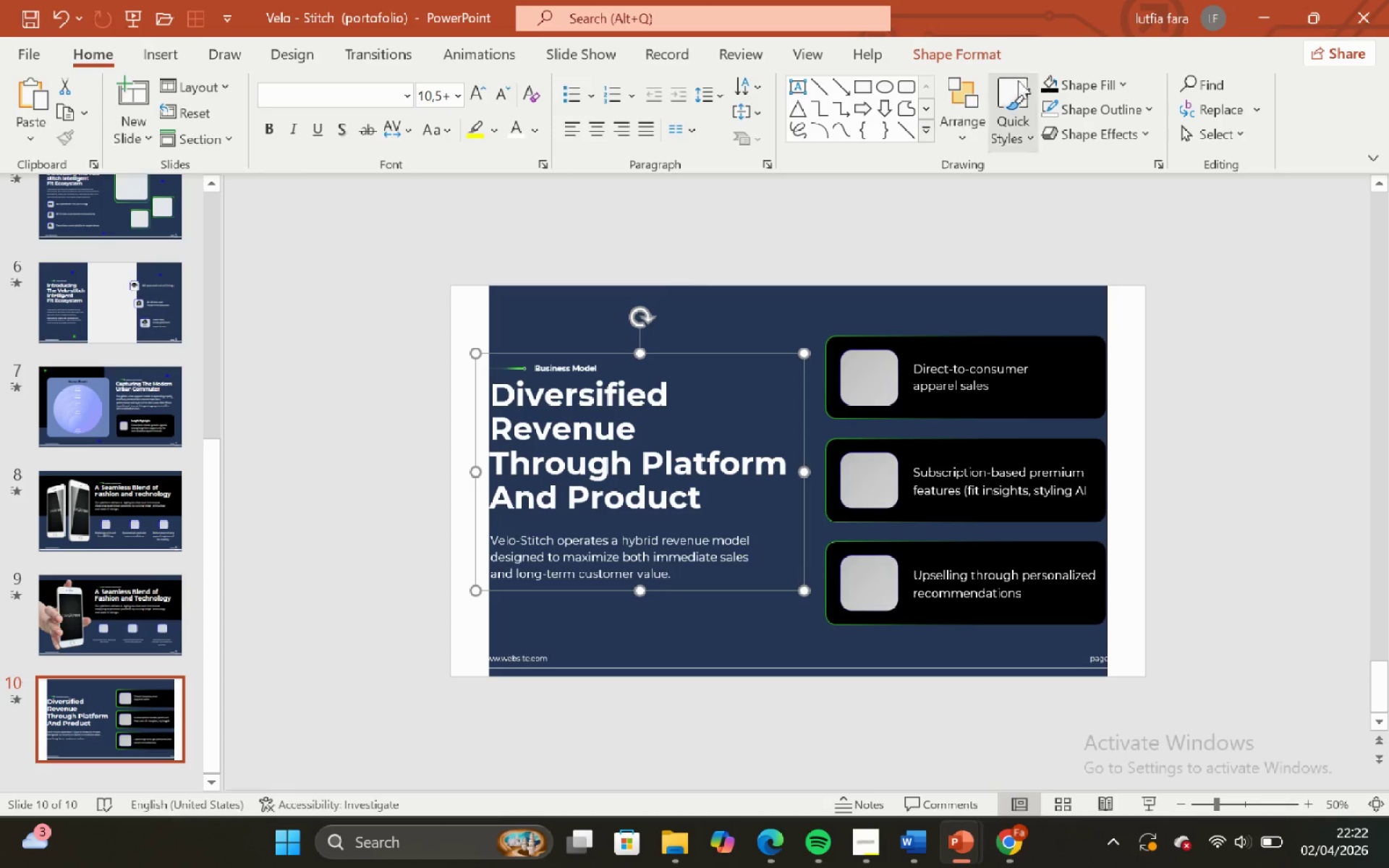 
key(Shift+ShiftLeft)
 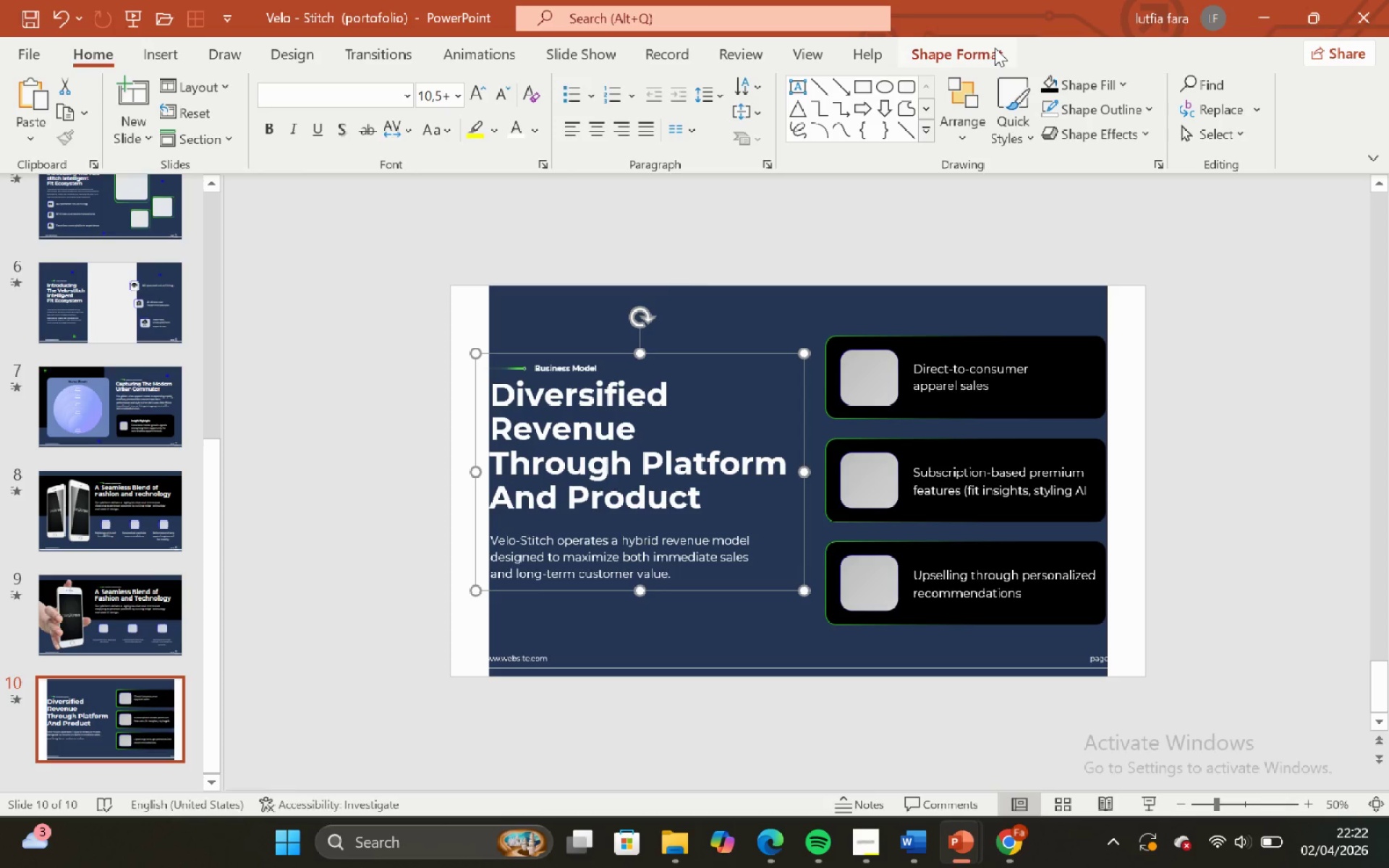 
left_click([995, 48])
 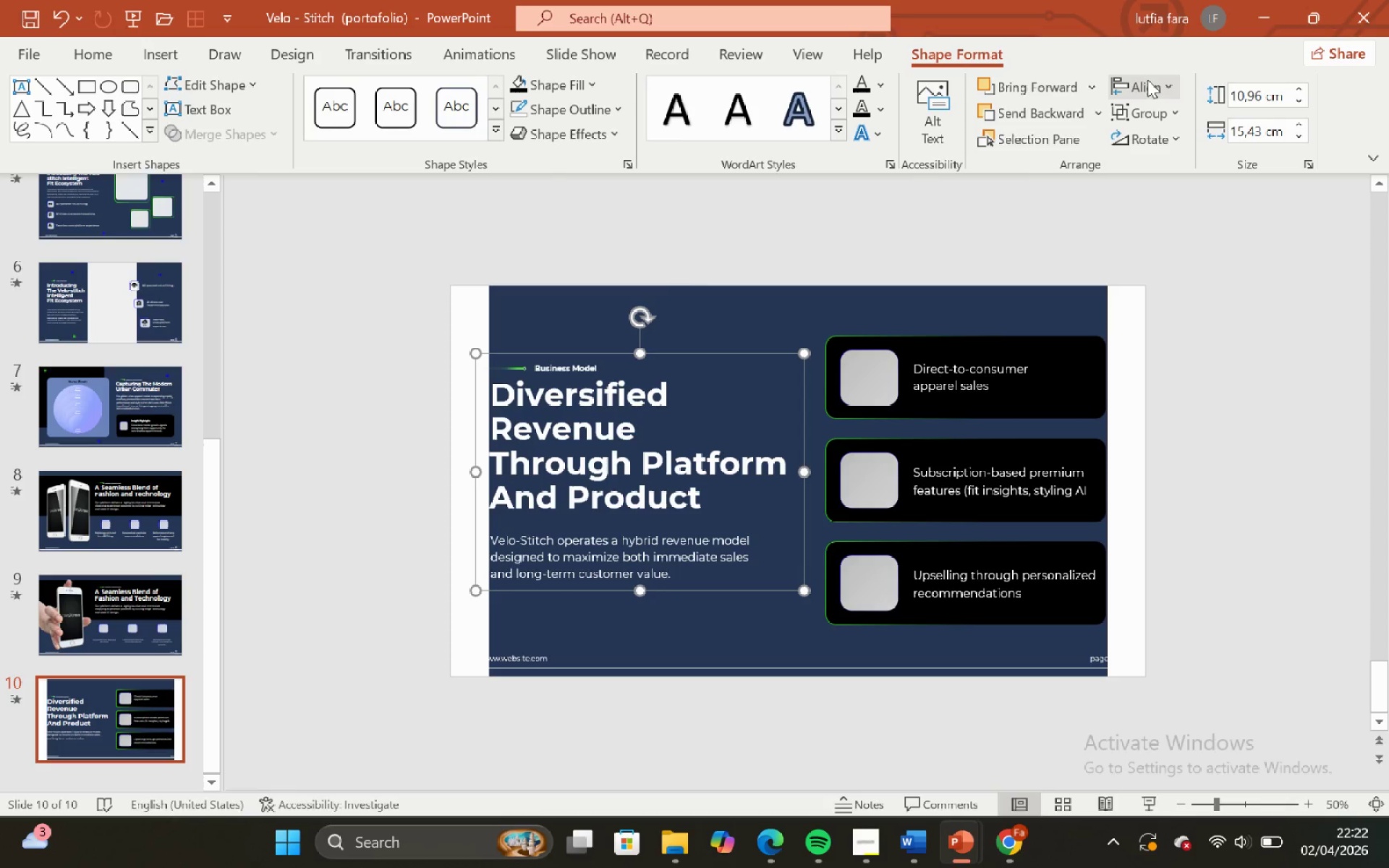 
left_click_drag(start_coordinate=[1158, 88], to_coordinate=[1252, 250])
 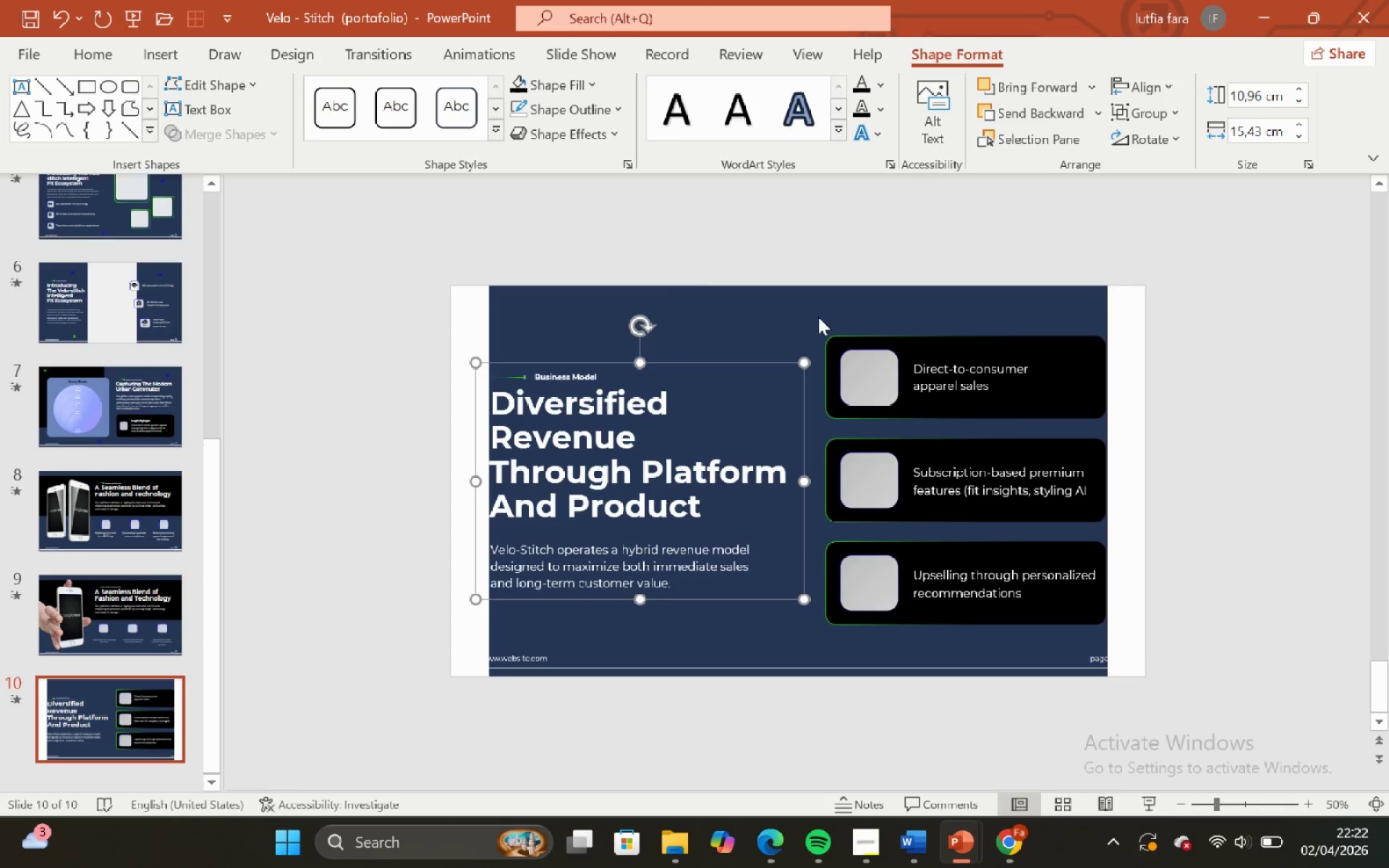 
left_click([1252, 250])
 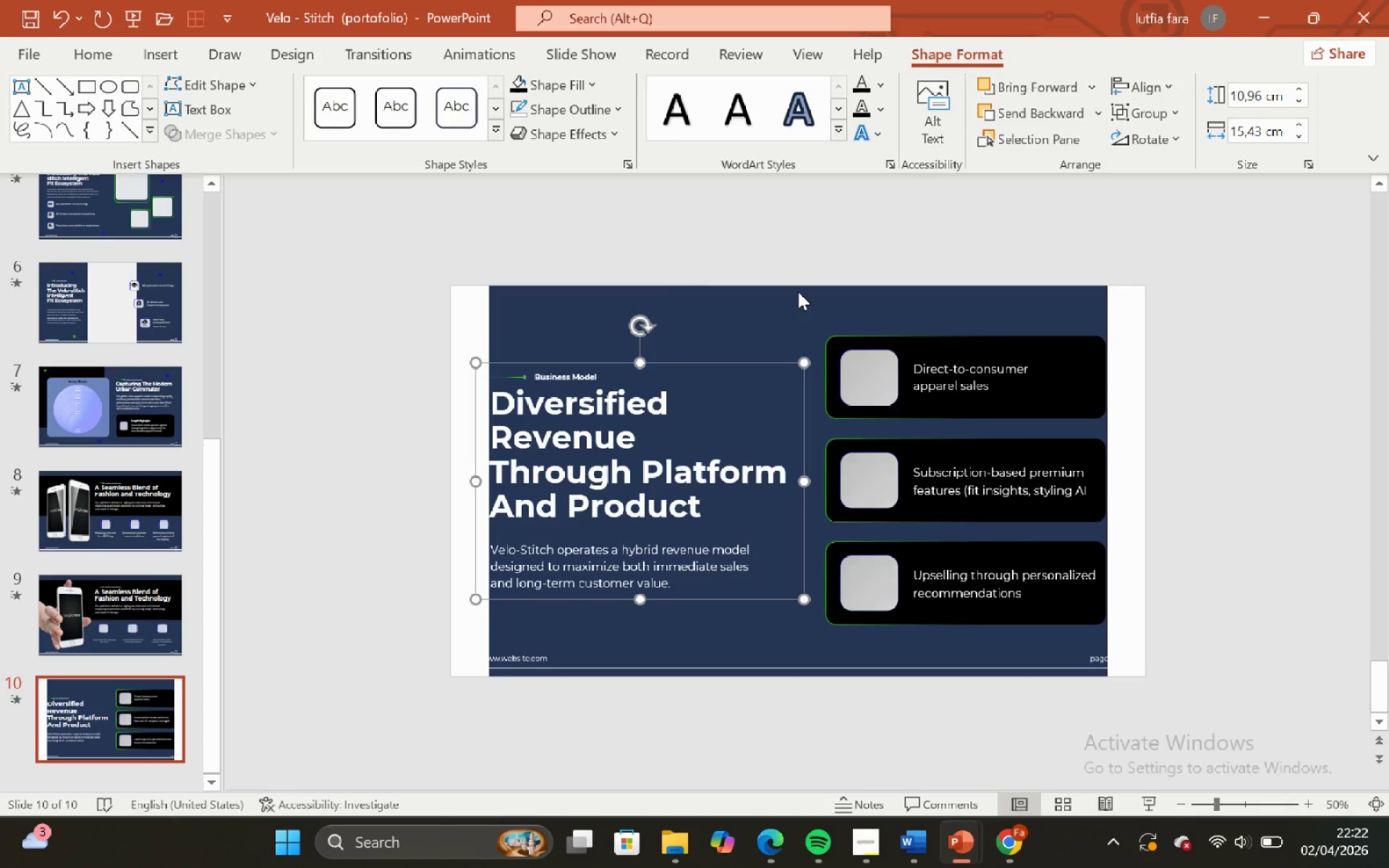 
key(Control+ControlLeft)
 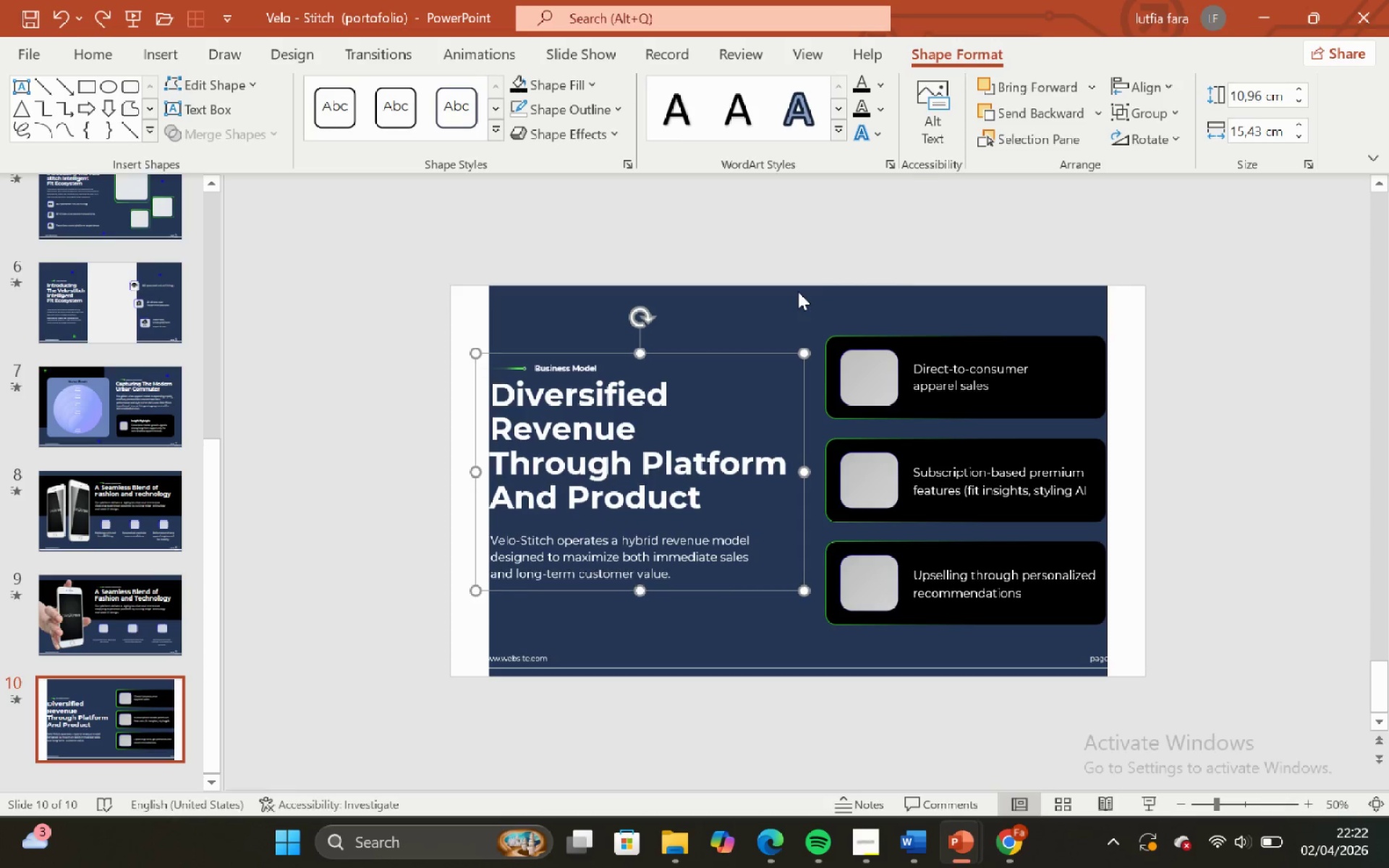 
key(Control+Z)
 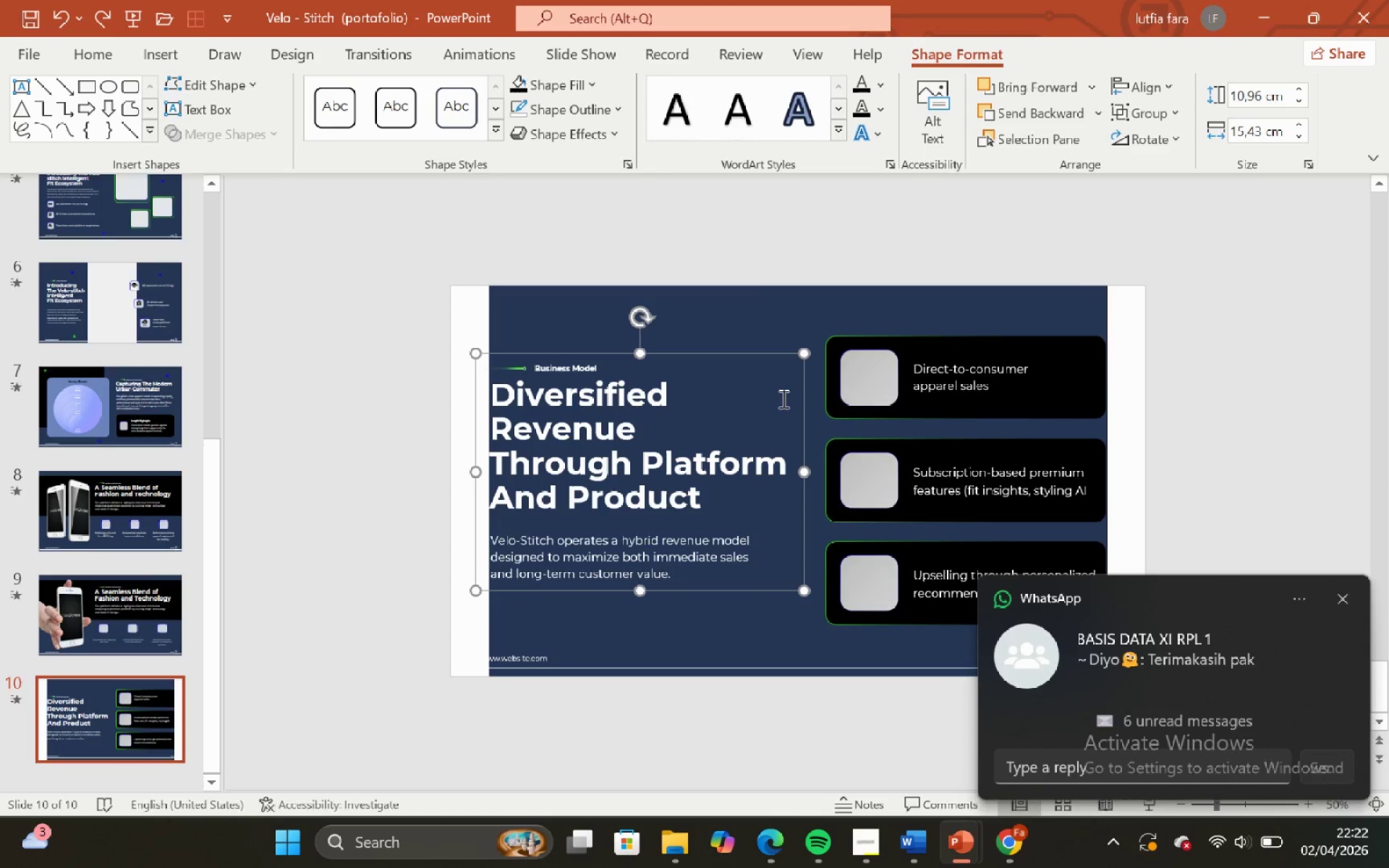 
wait(6.53)
 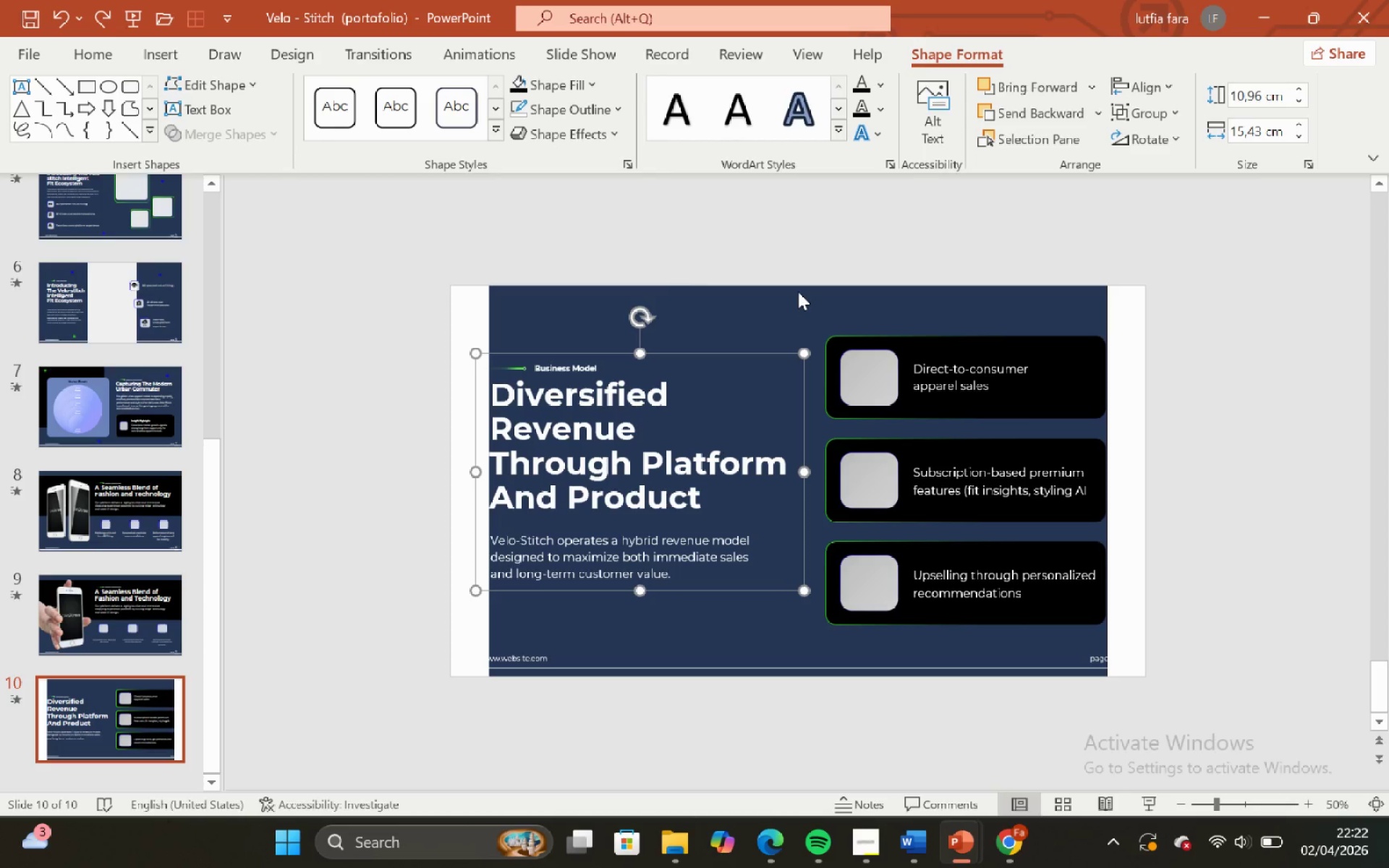 
double_click([1225, 438])